 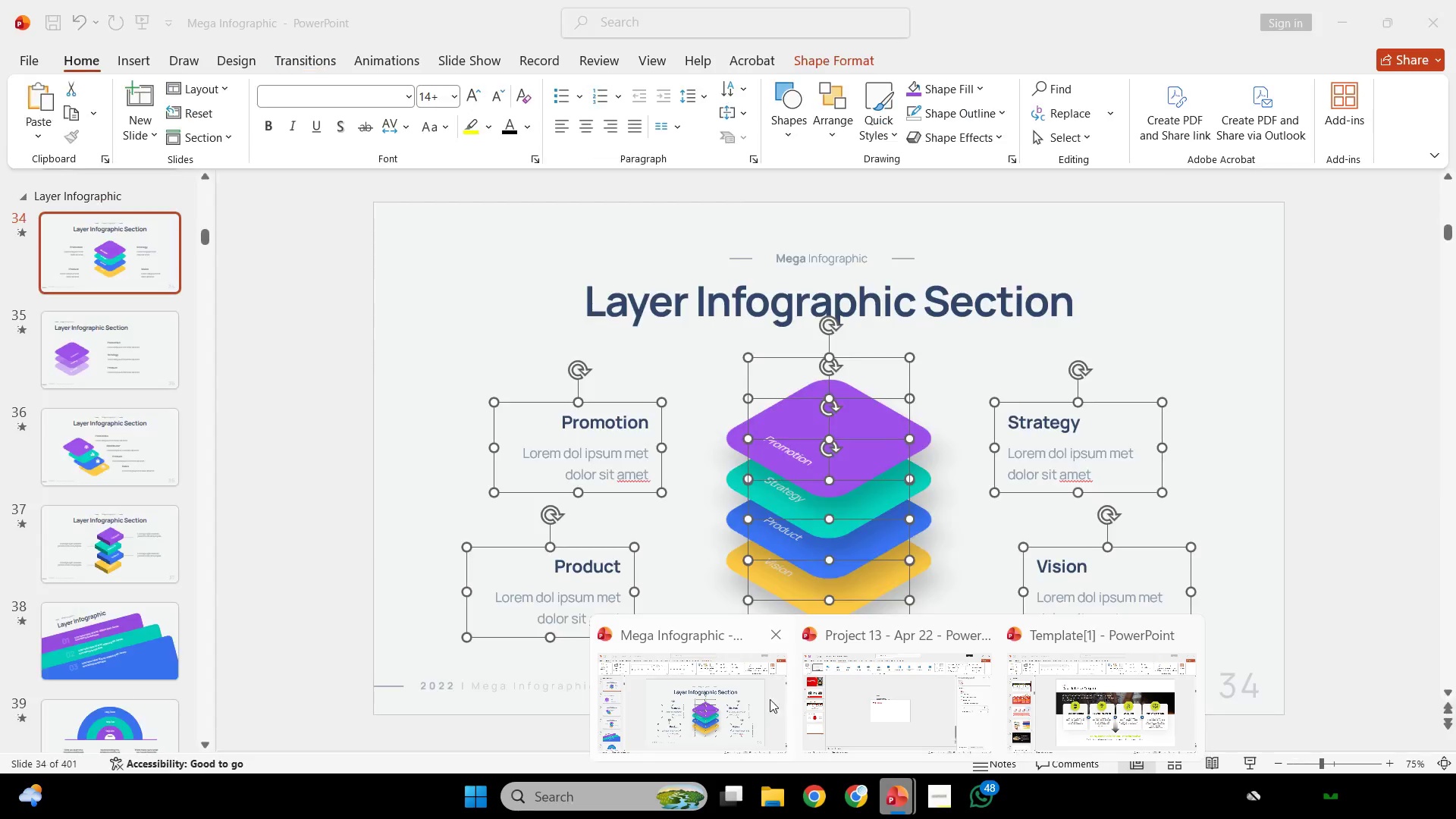 
left_click([851, 703])
 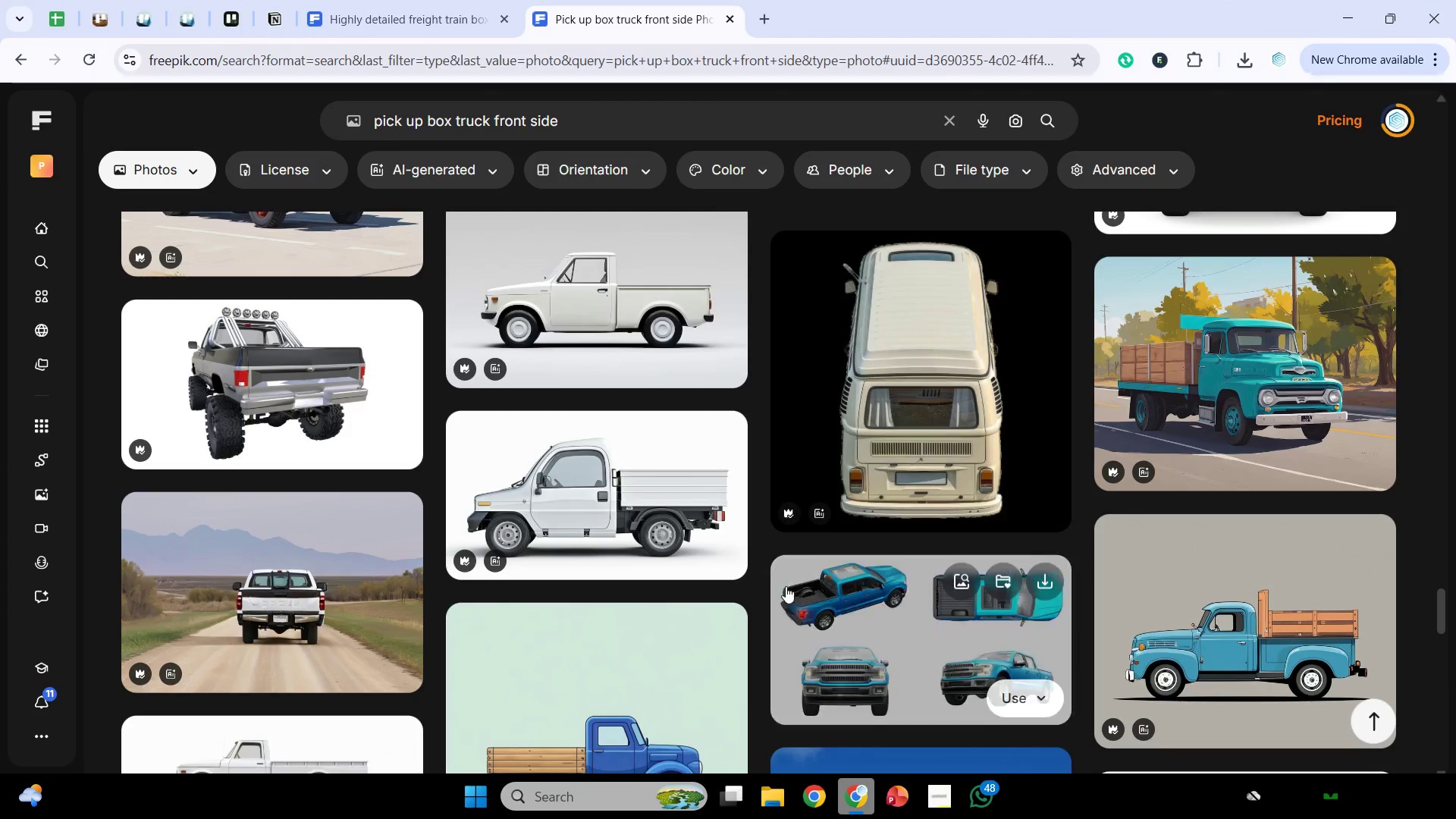 
scroll: coordinate [774, 325], scroll_direction: down, amount: 5.0
 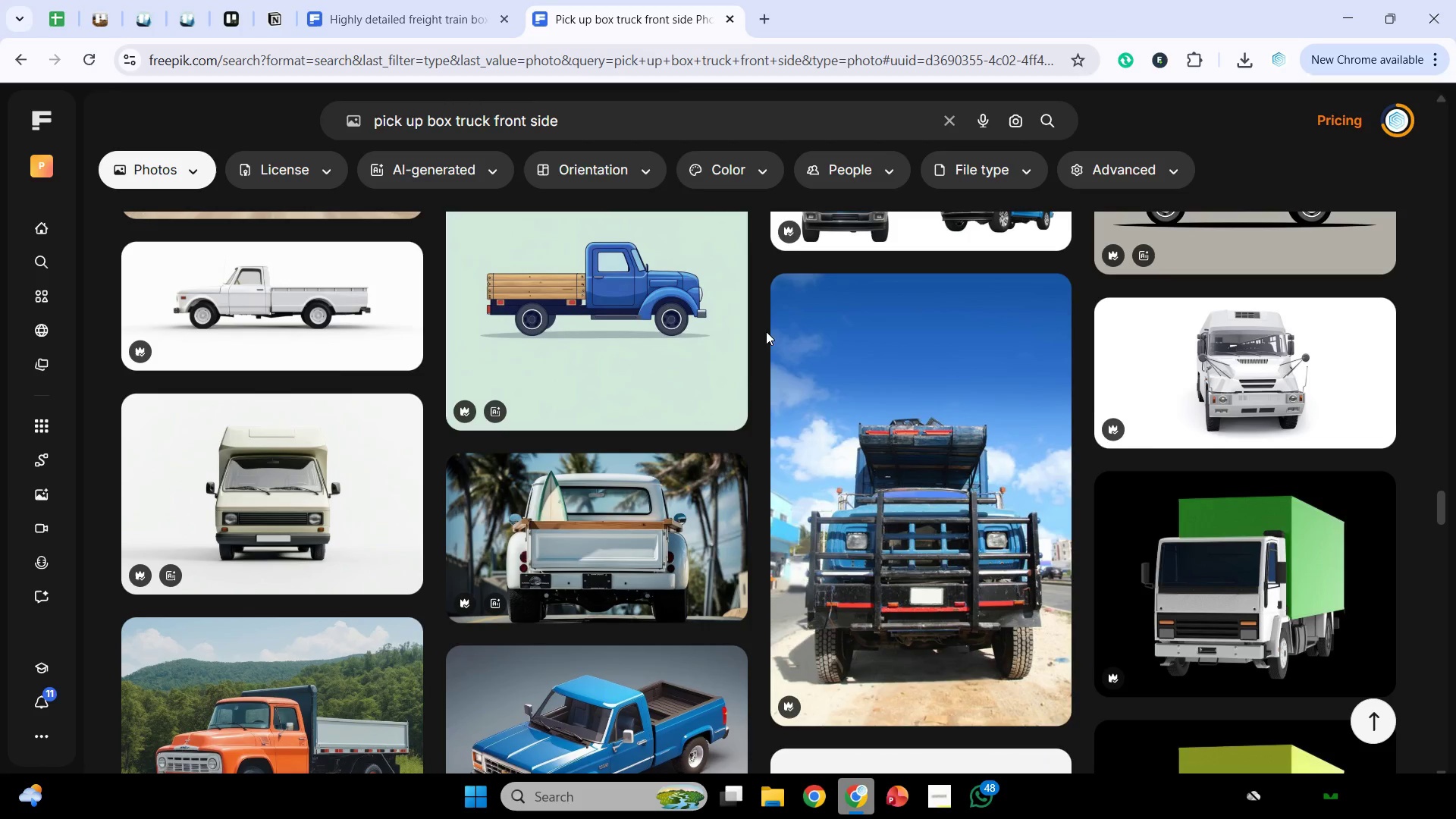 
wait(13.84)
 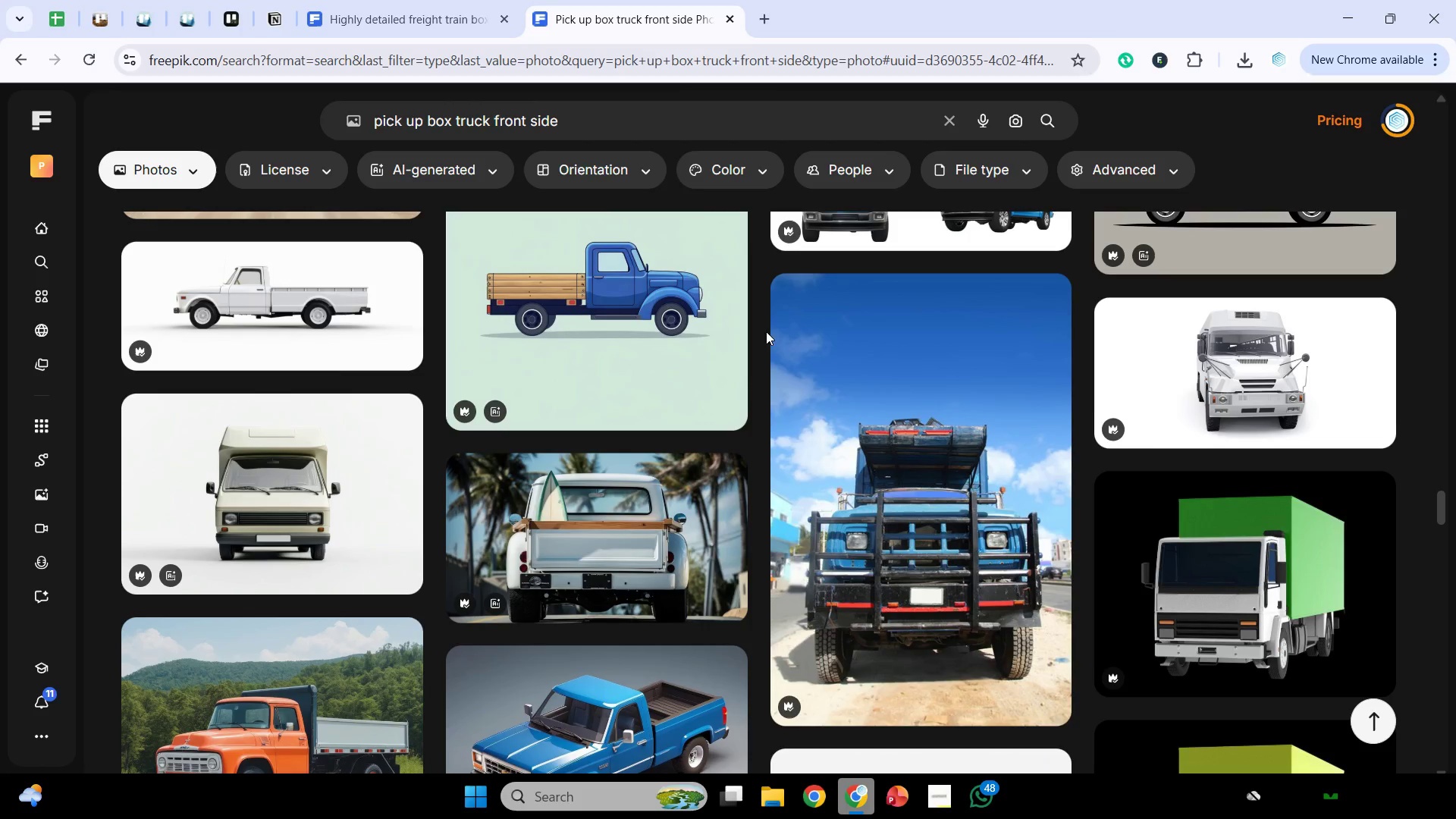 
scroll: coordinate [759, 340], scroll_direction: down, amount: 5.0
 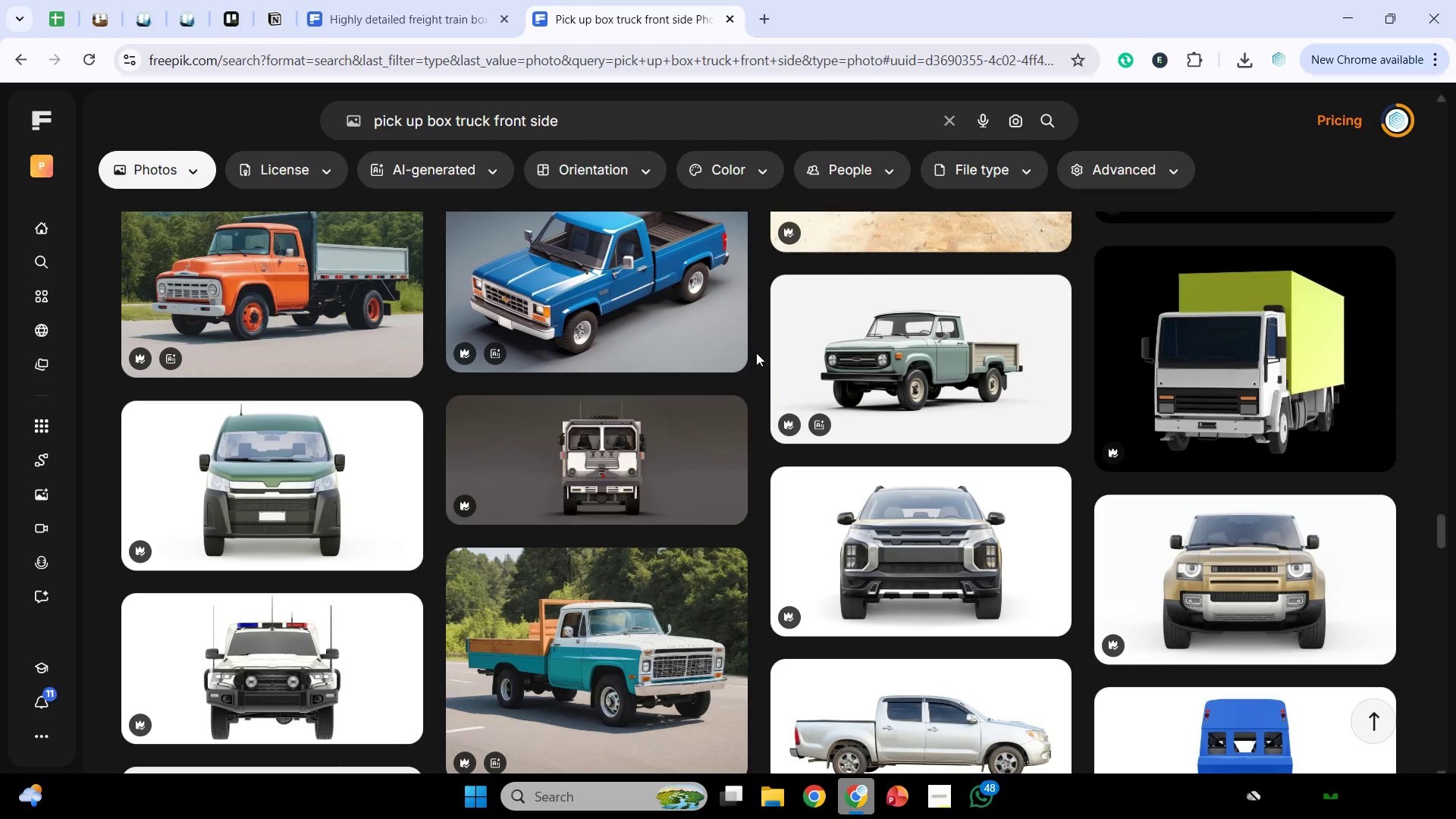 
mouse_move([727, 384])
 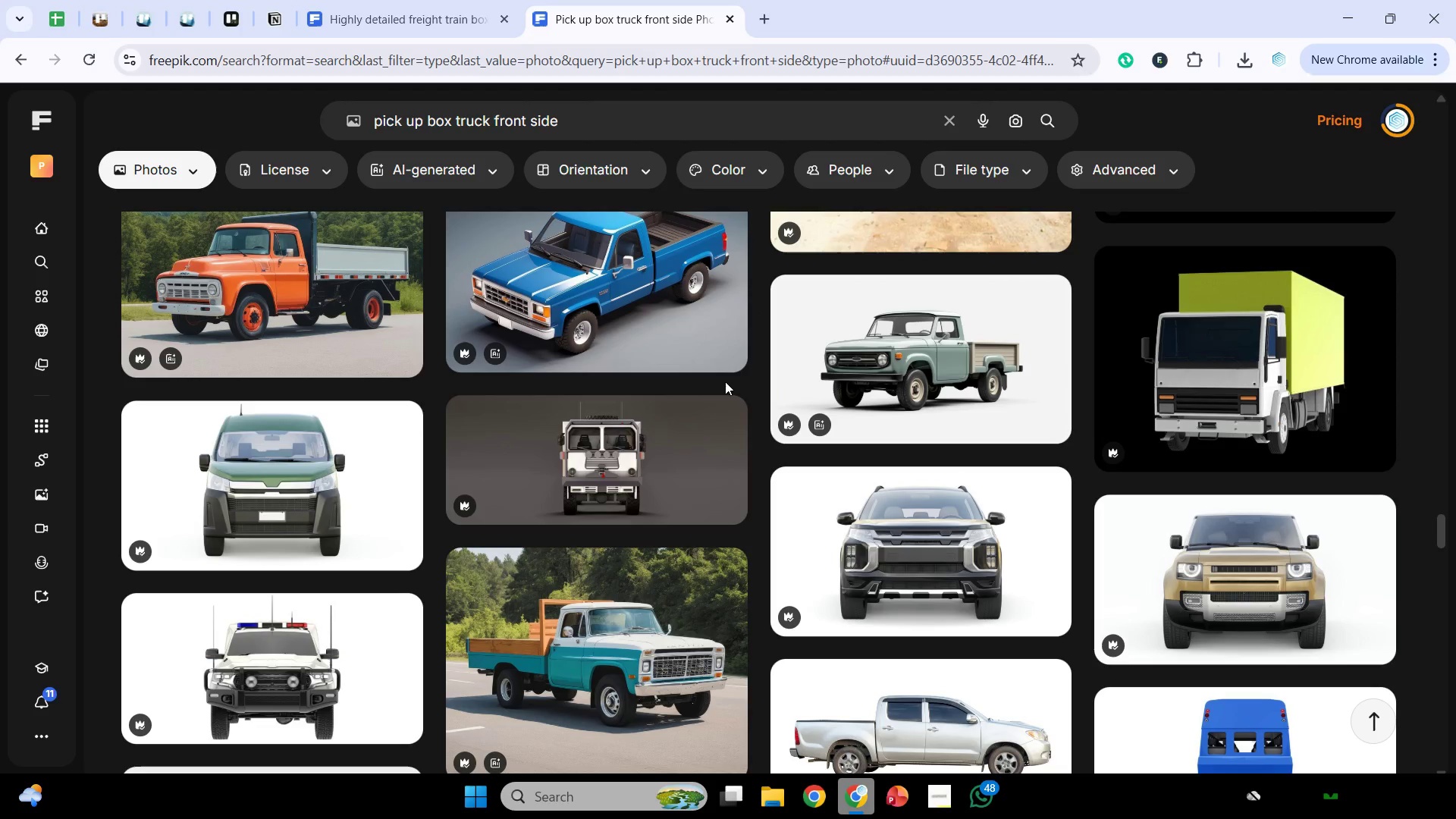 
scroll: coordinate [725, 384], scroll_direction: down, amount: 7.0
 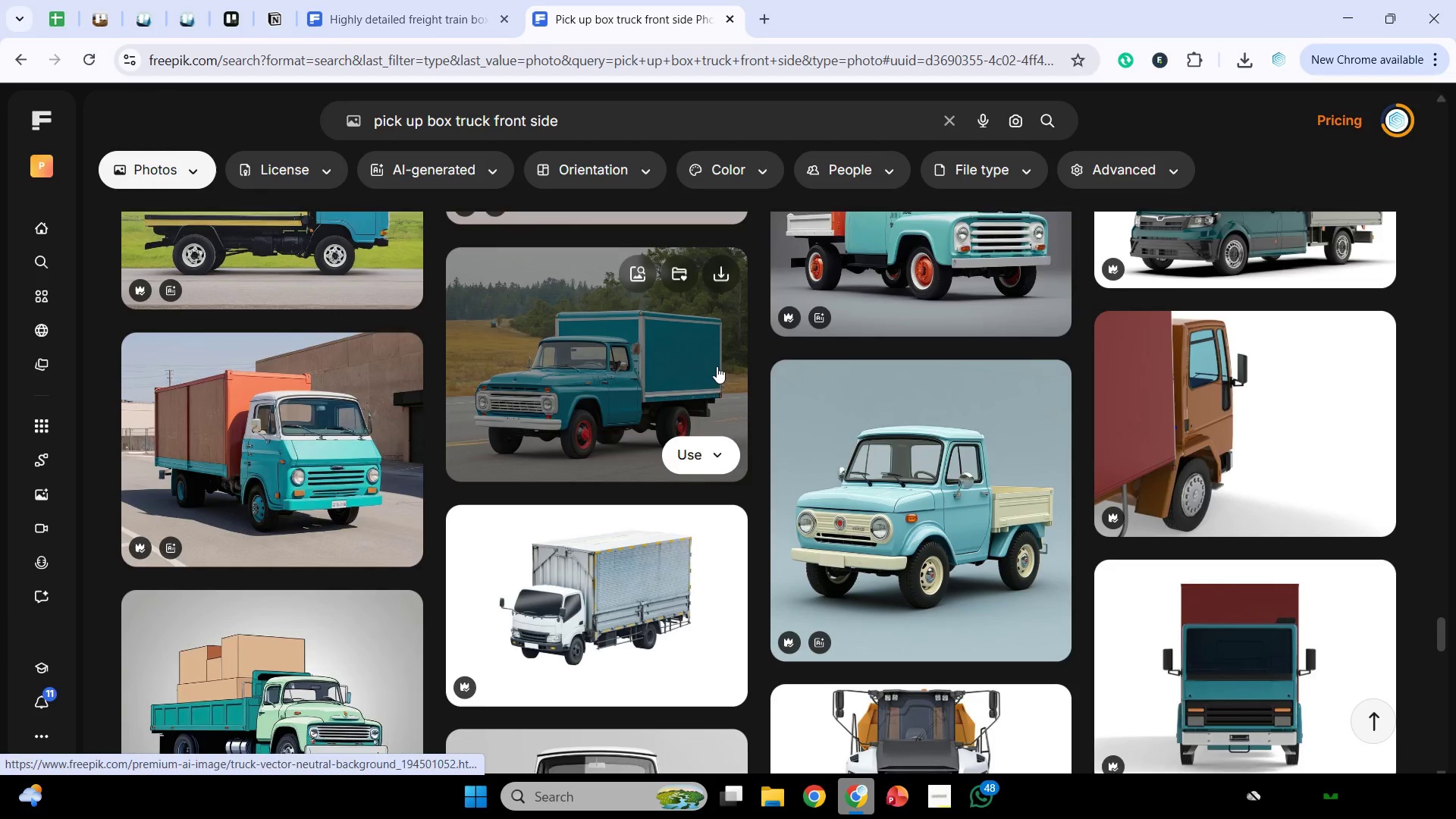 
scroll: coordinate [868, 556], scroll_direction: down, amount: 17.0
 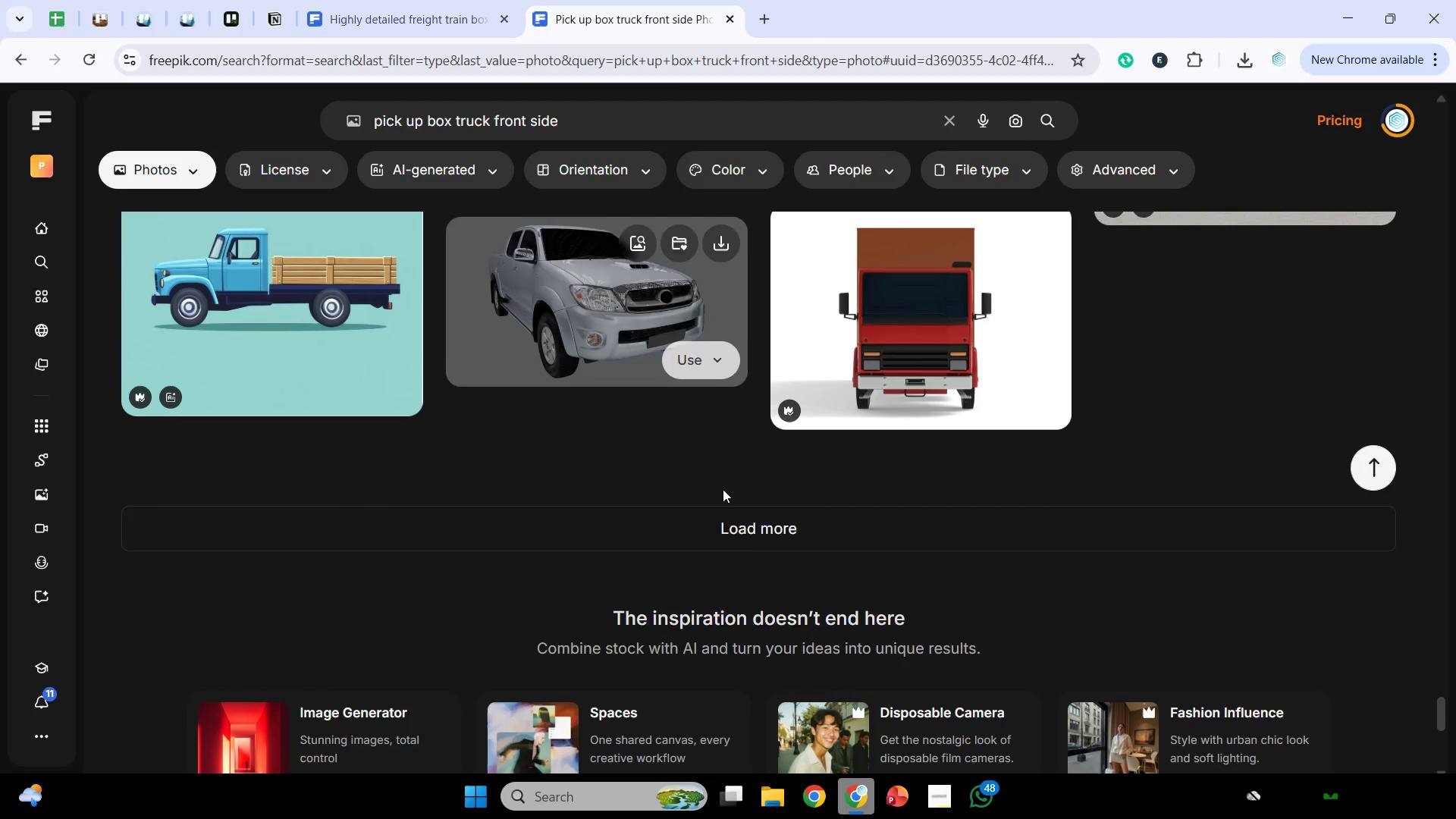 
left_click([752, 519])
 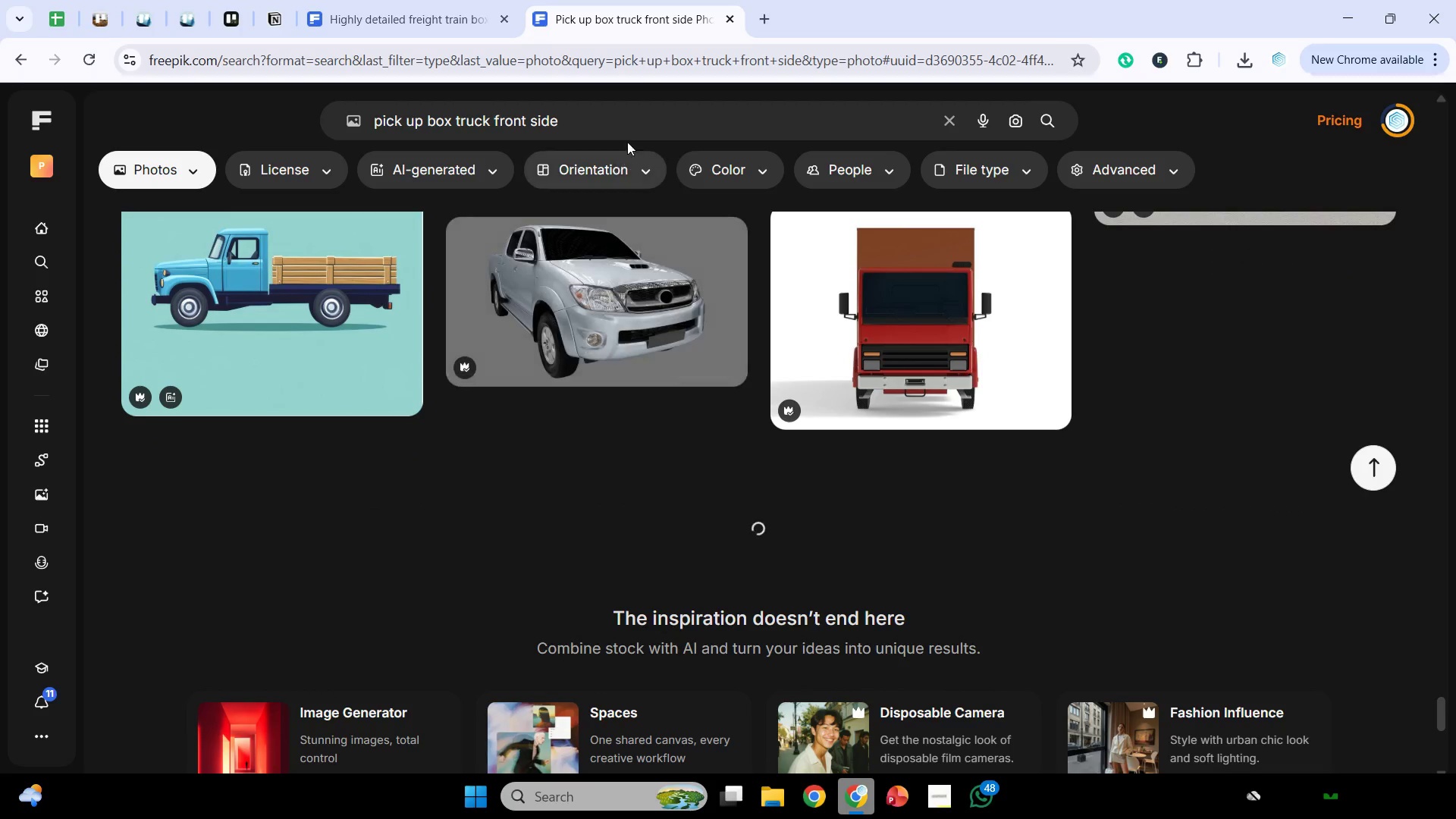 
left_click_drag(start_coordinate=[646, 118], to_coordinate=[493, 124])
 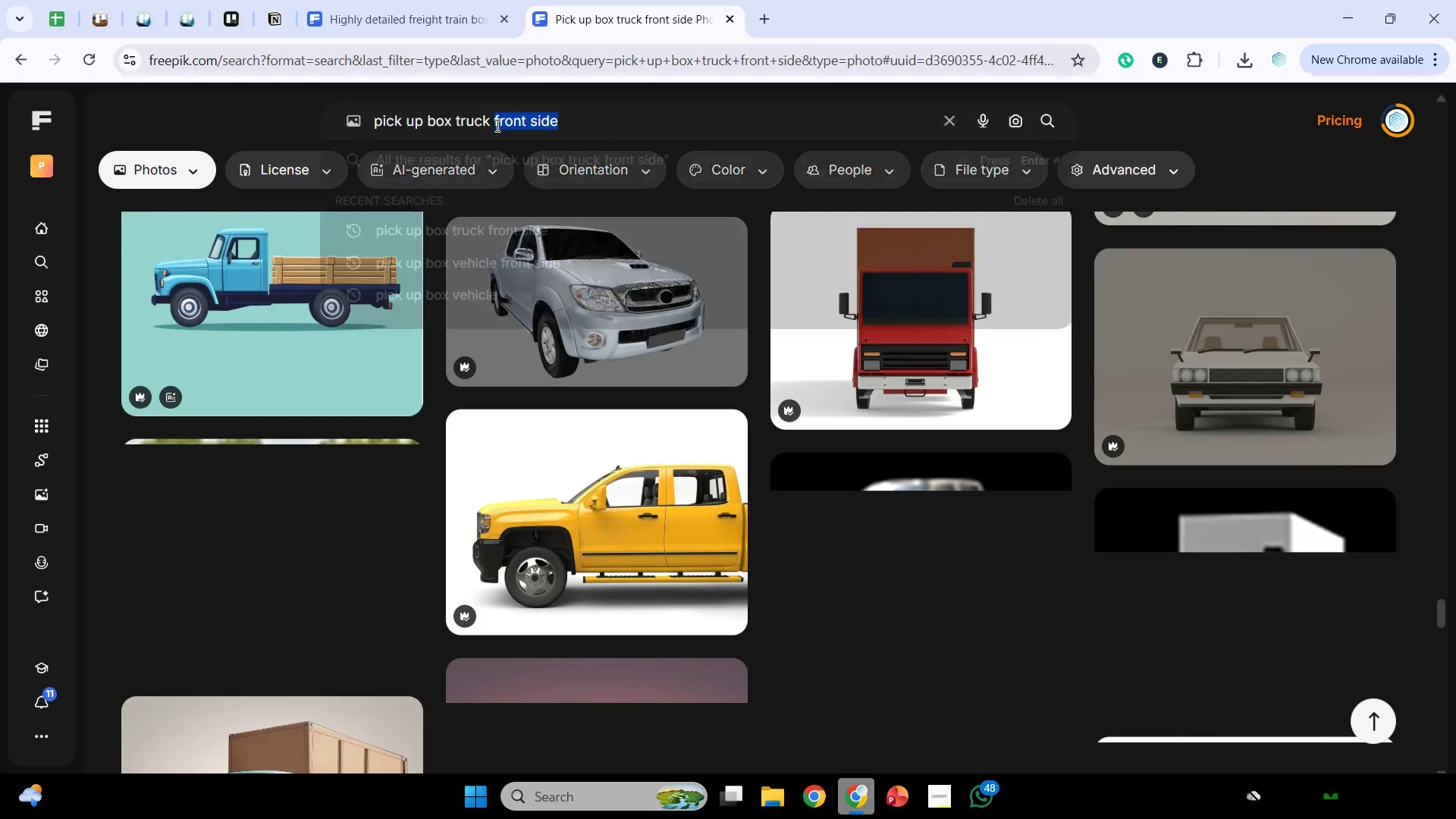 
key(Backslash)
 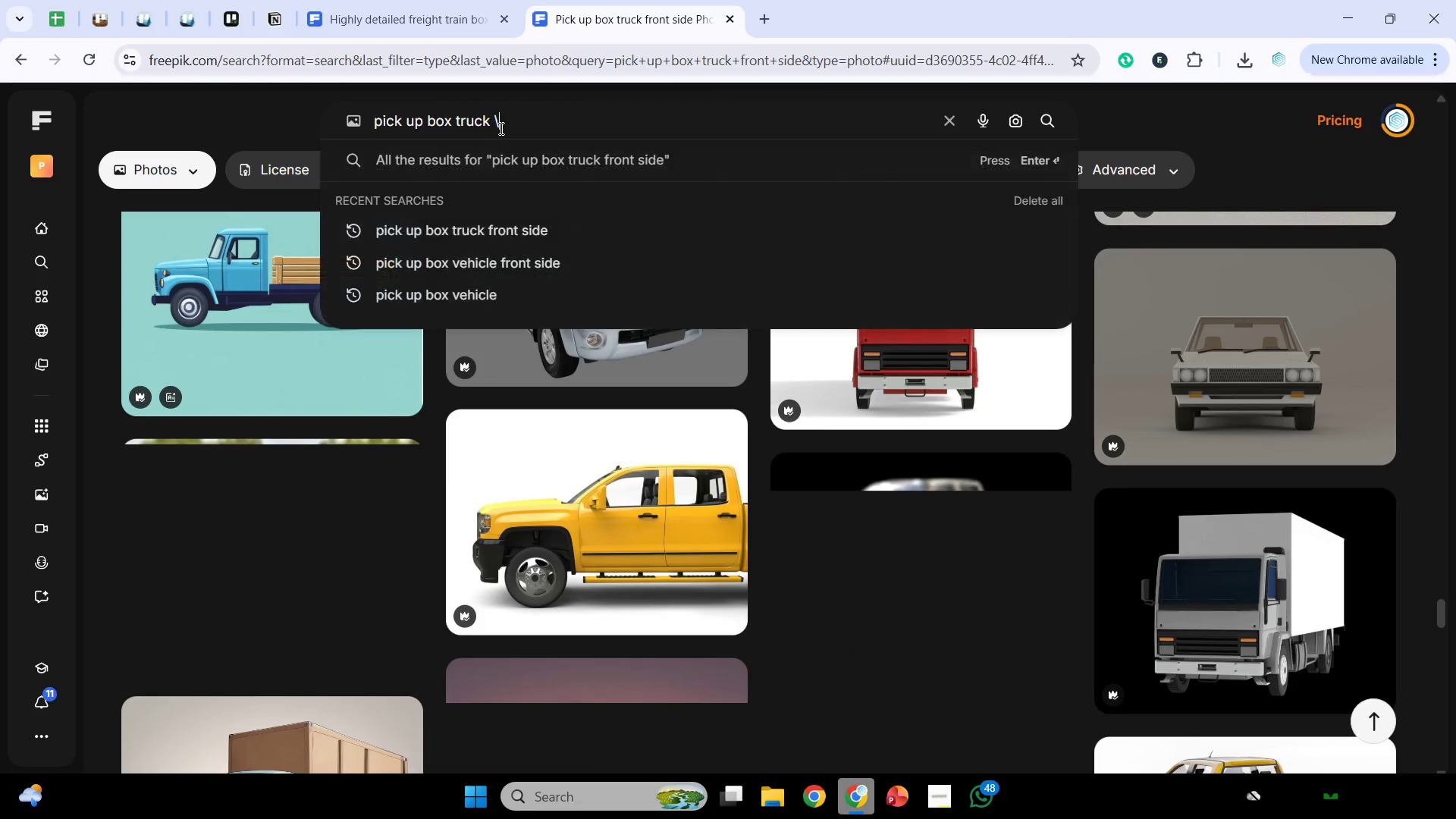 
key(Backspace)
 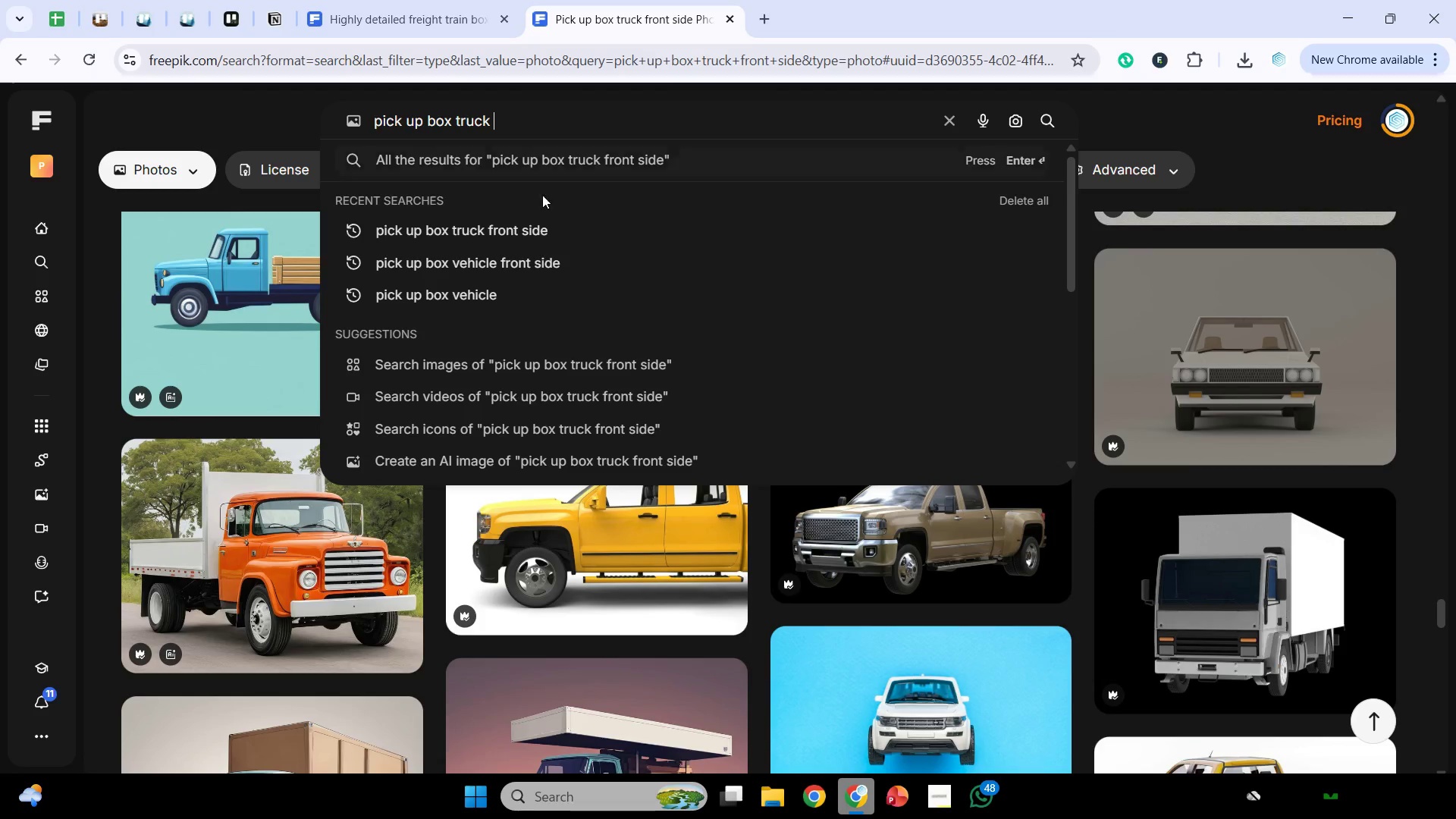 
key(Backspace)
 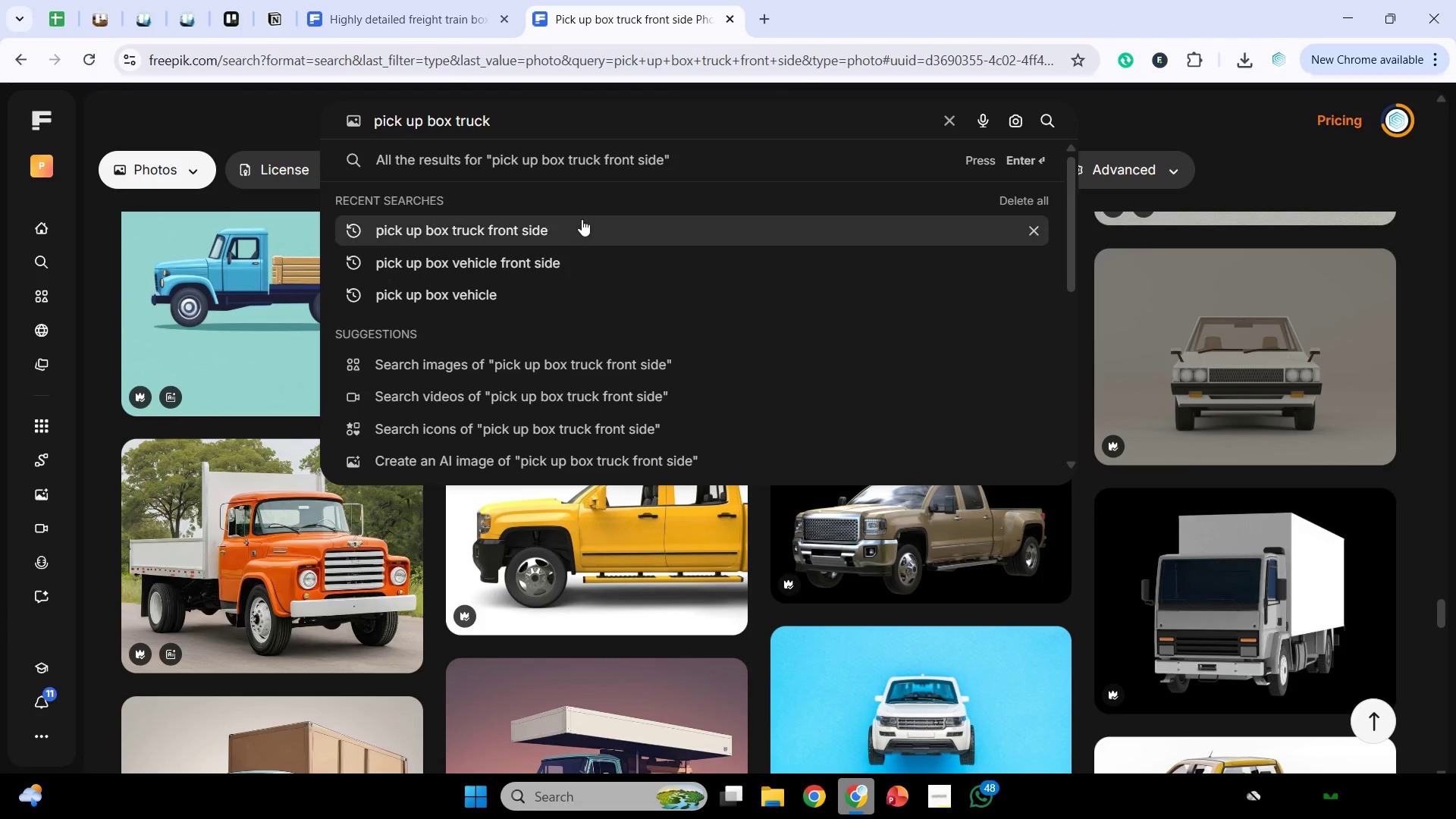 
key(Enter)
 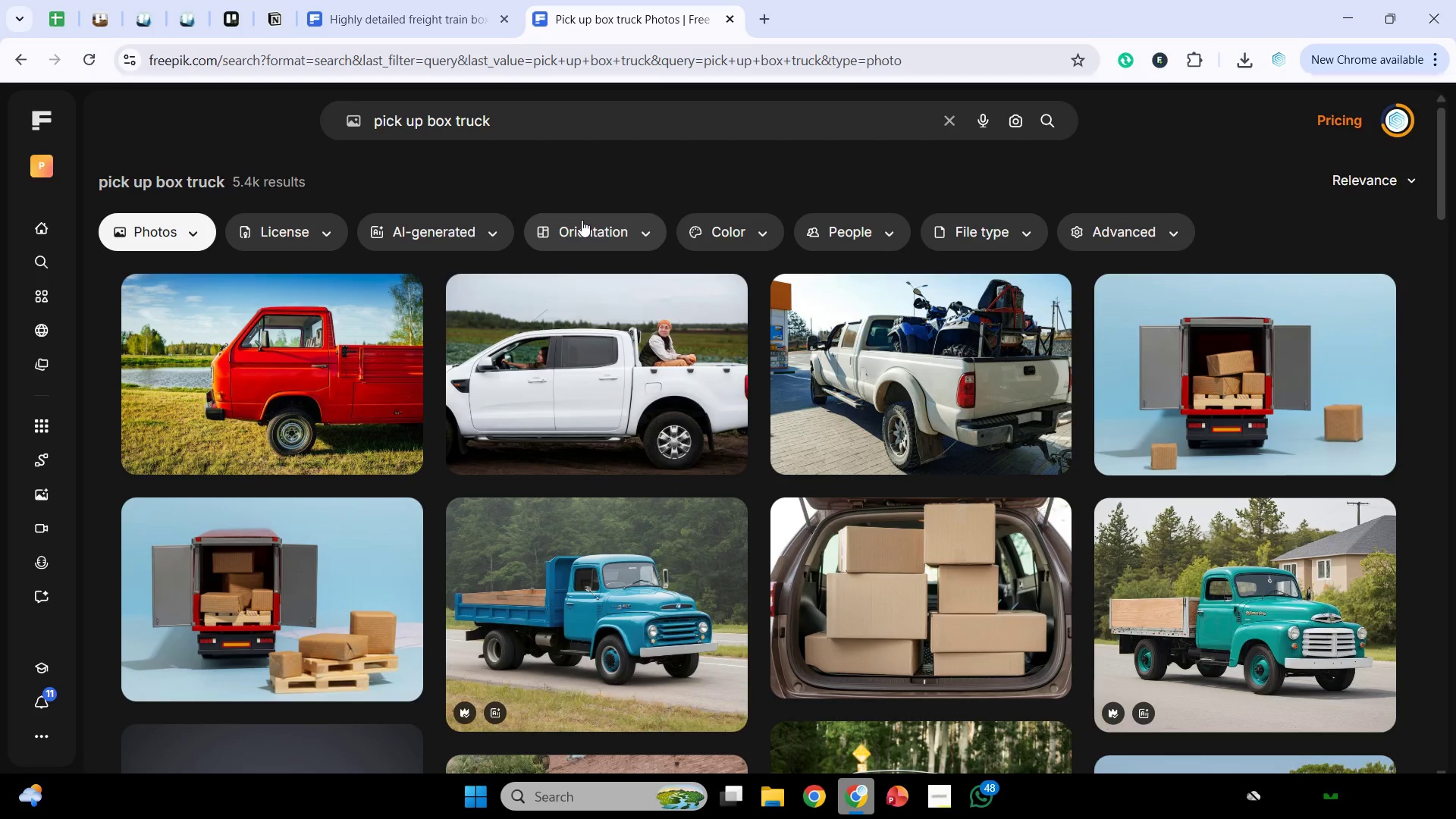 
wait(18.45)
 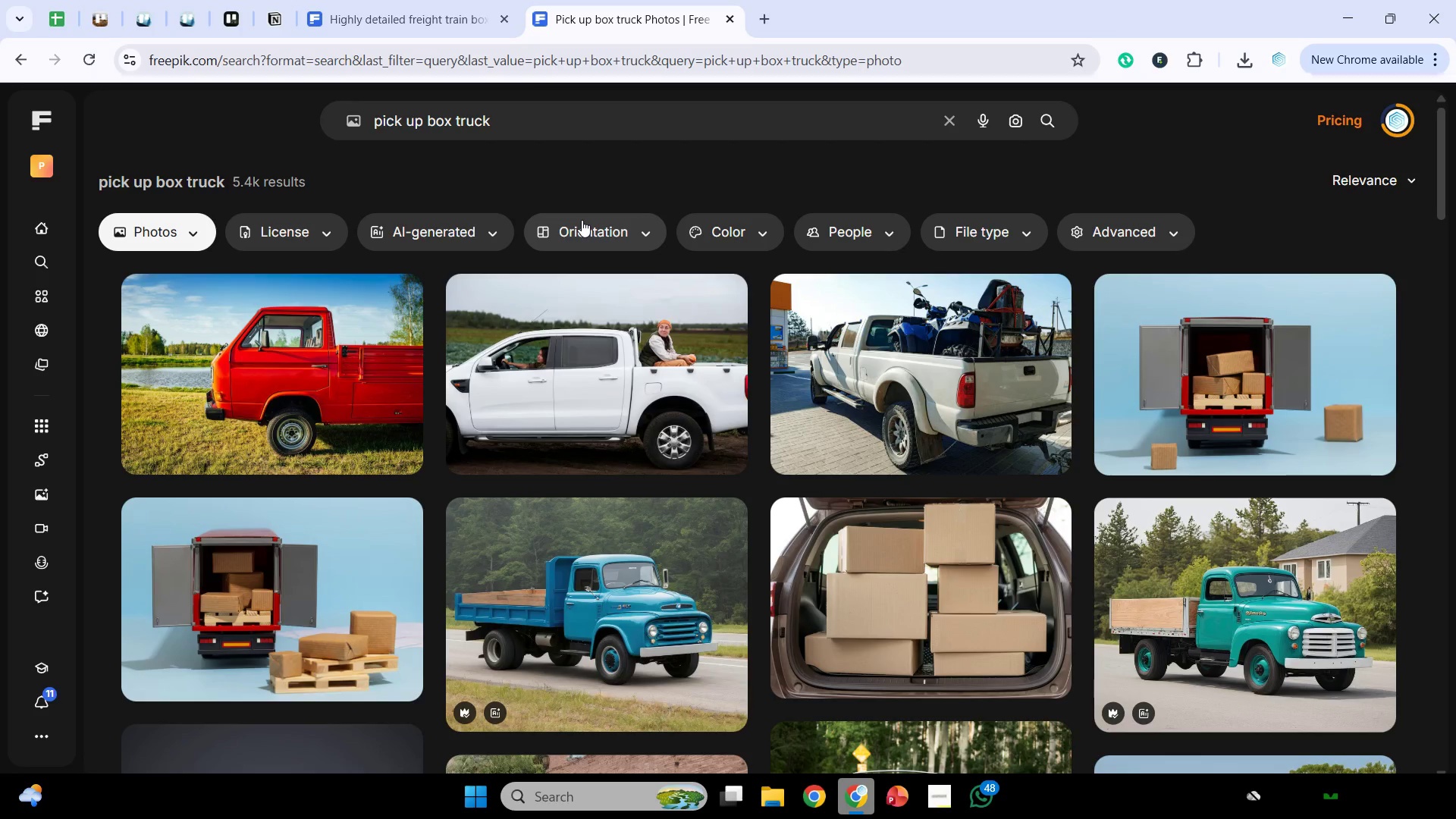 
scroll: coordinate [677, 362], scroll_direction: down, amount: 1.0
 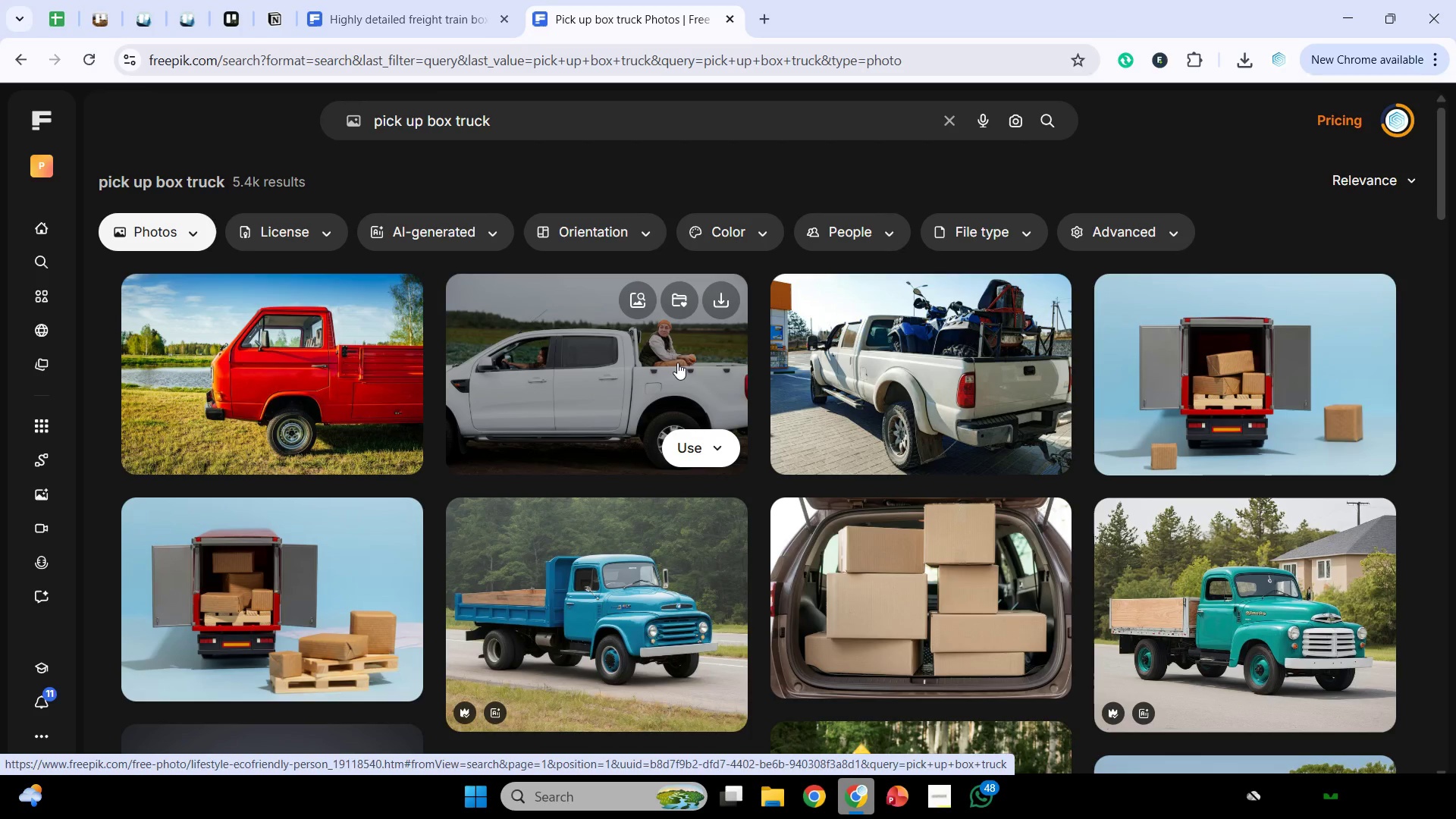 
wait(9.9)
 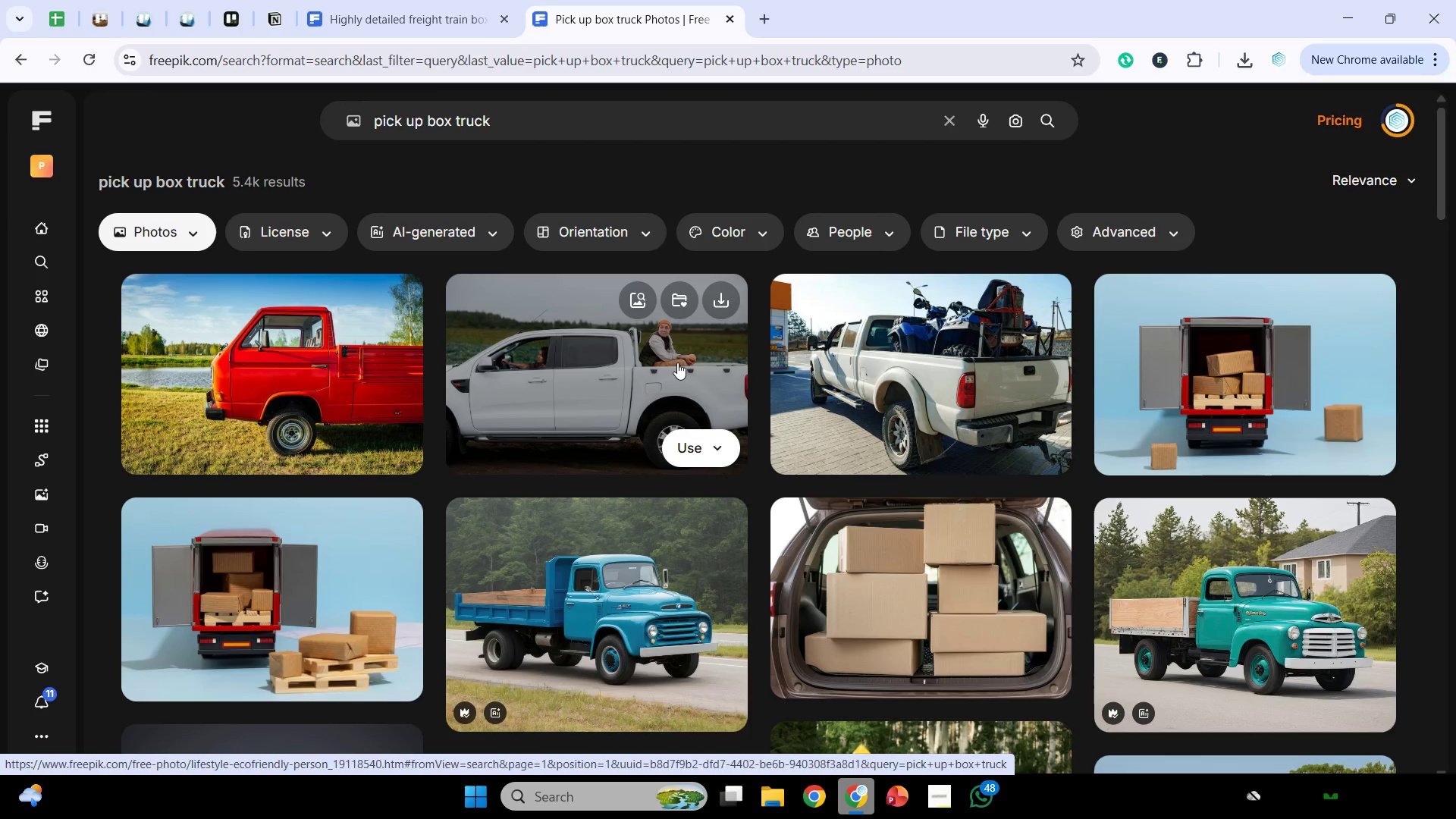 
scroll: coordinate [840, 348], scroll_direction: down, amount: 8.0
 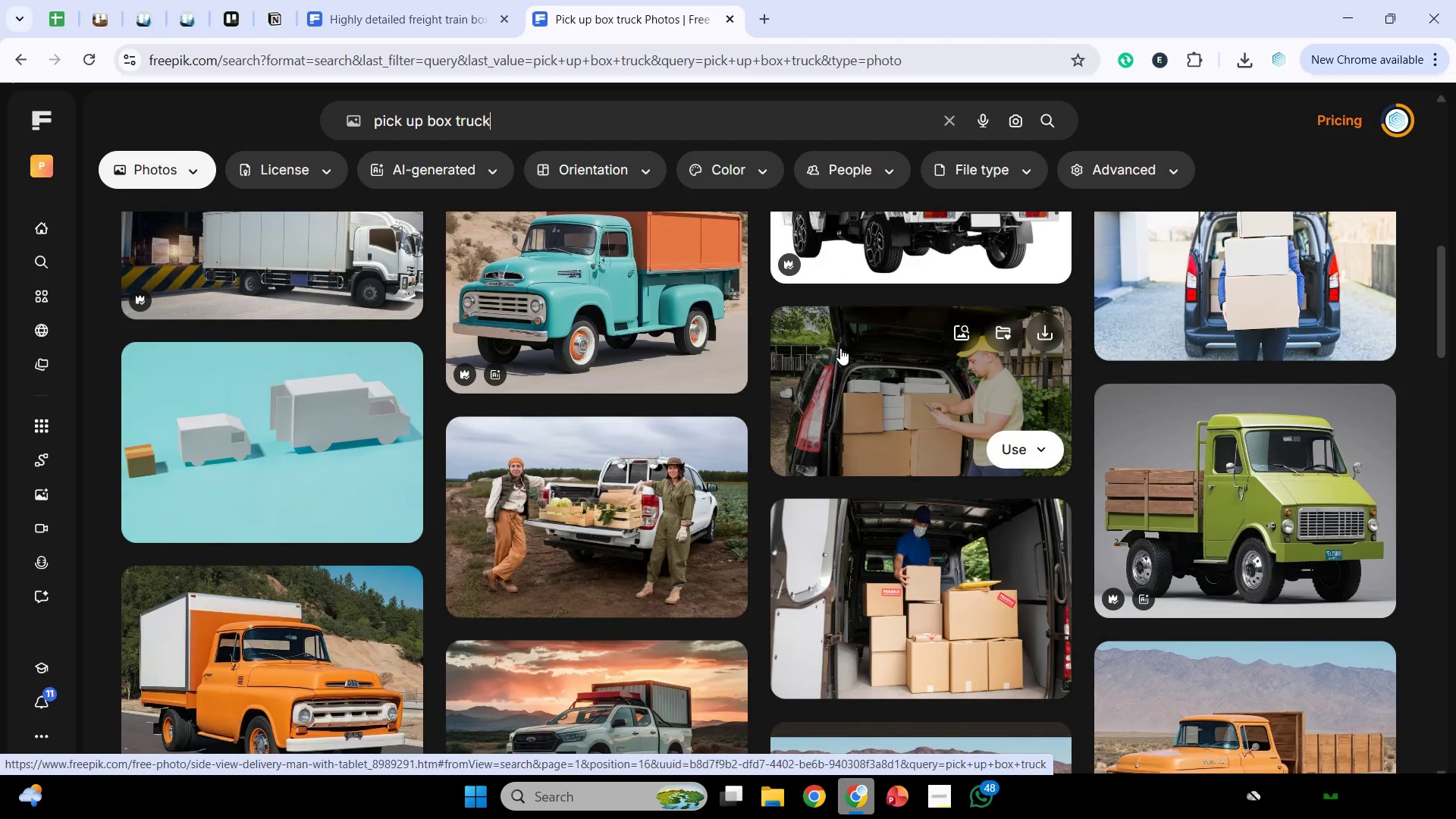 
scroll: coordinate [840, 348], scroll_direction: none, amount: 0.0
 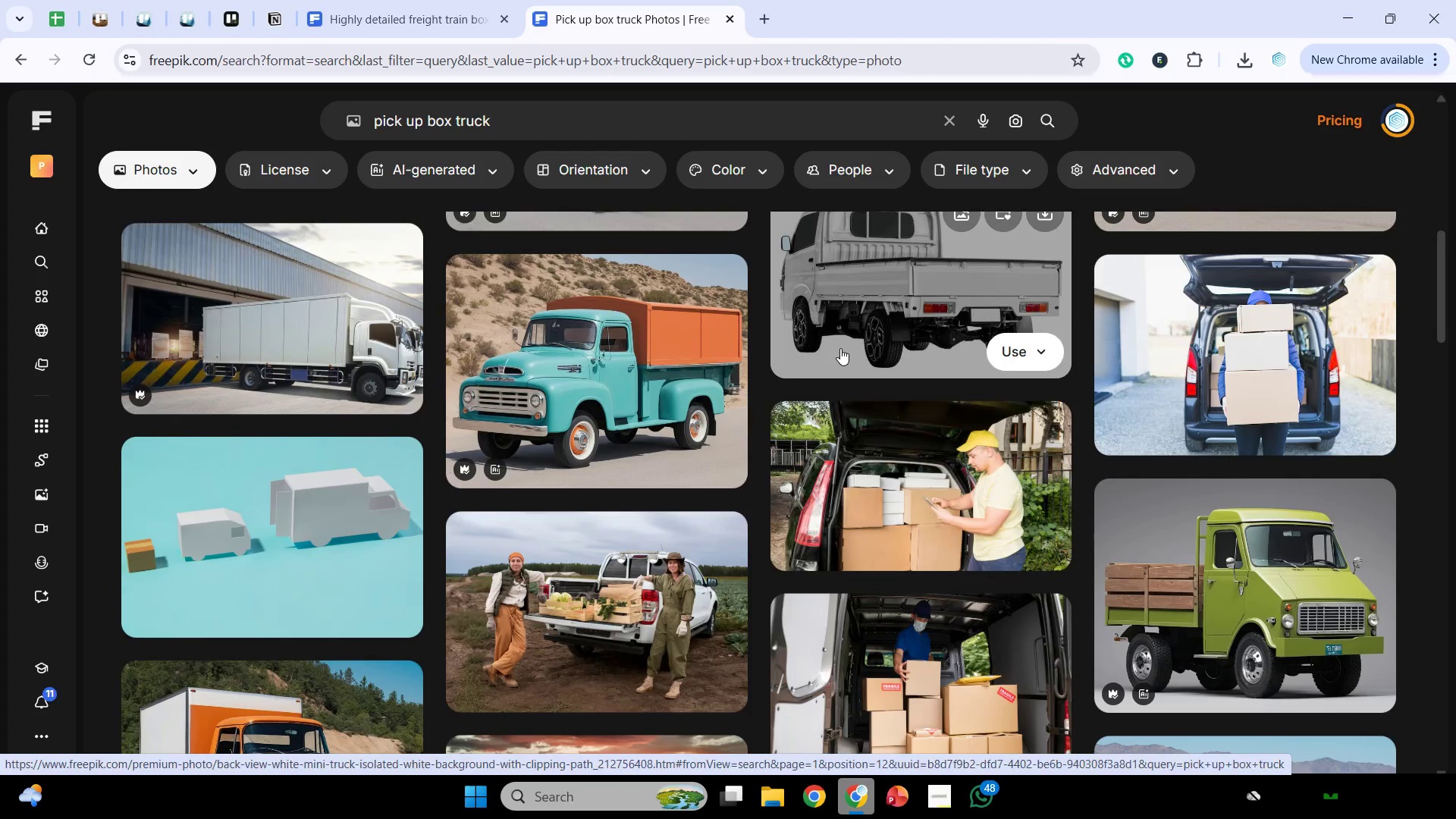 
scroll: coordinate [781, 479], scroll_direction: down, amount: 19.0
 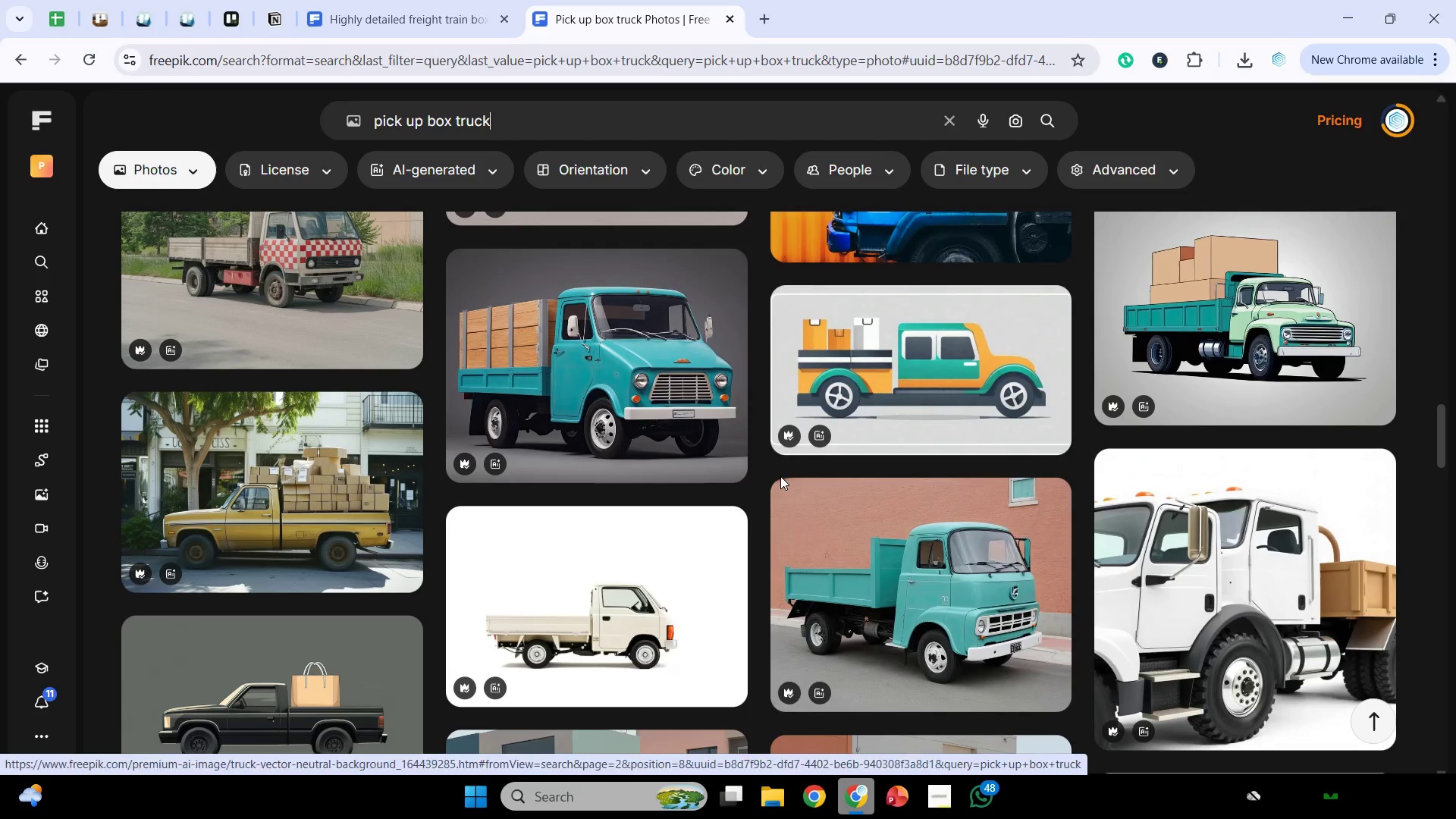 
scroll: coordinate [779, 472], scroll_direction: down, amount: 9.0
 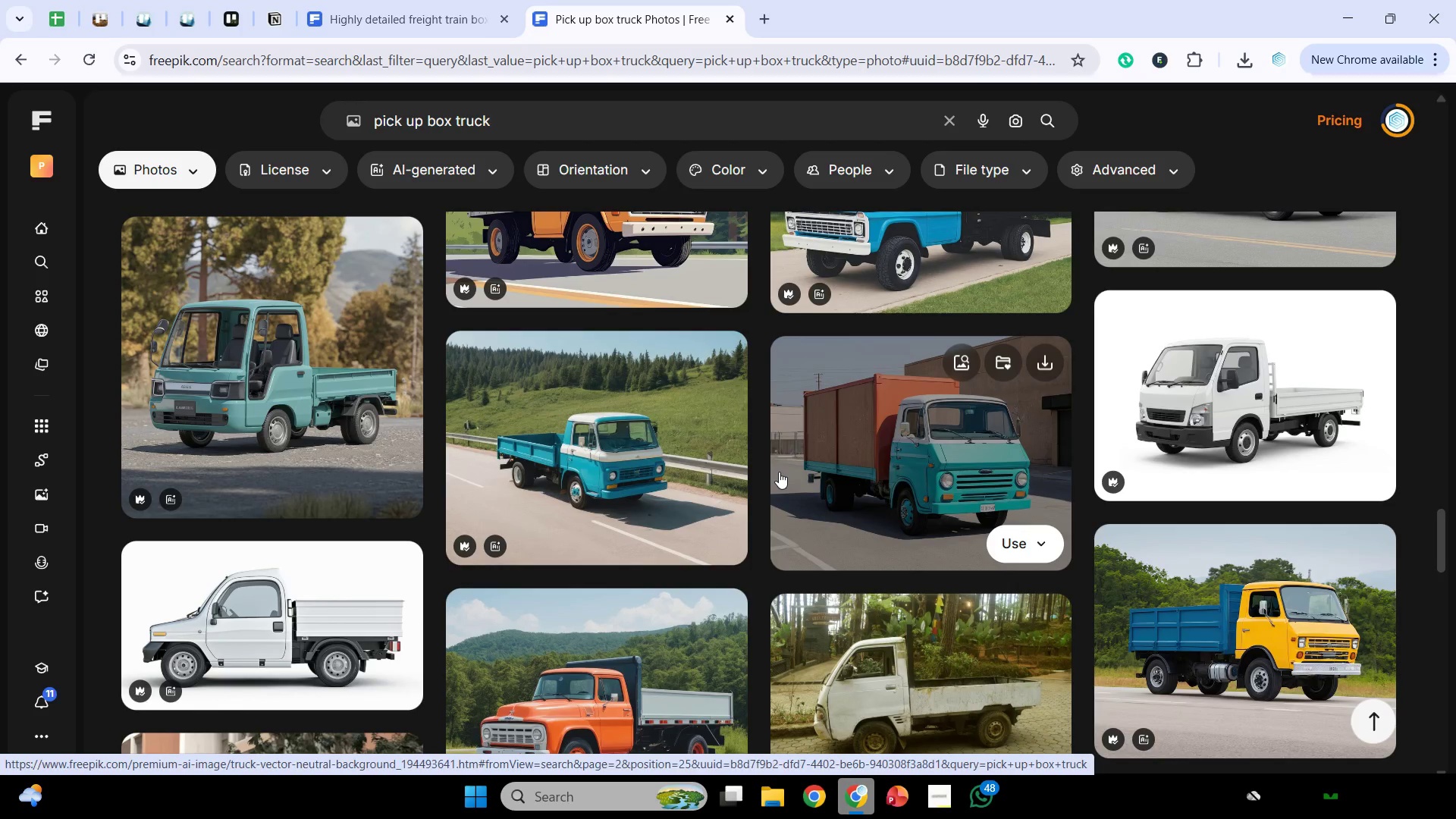 
wait(5.66)
 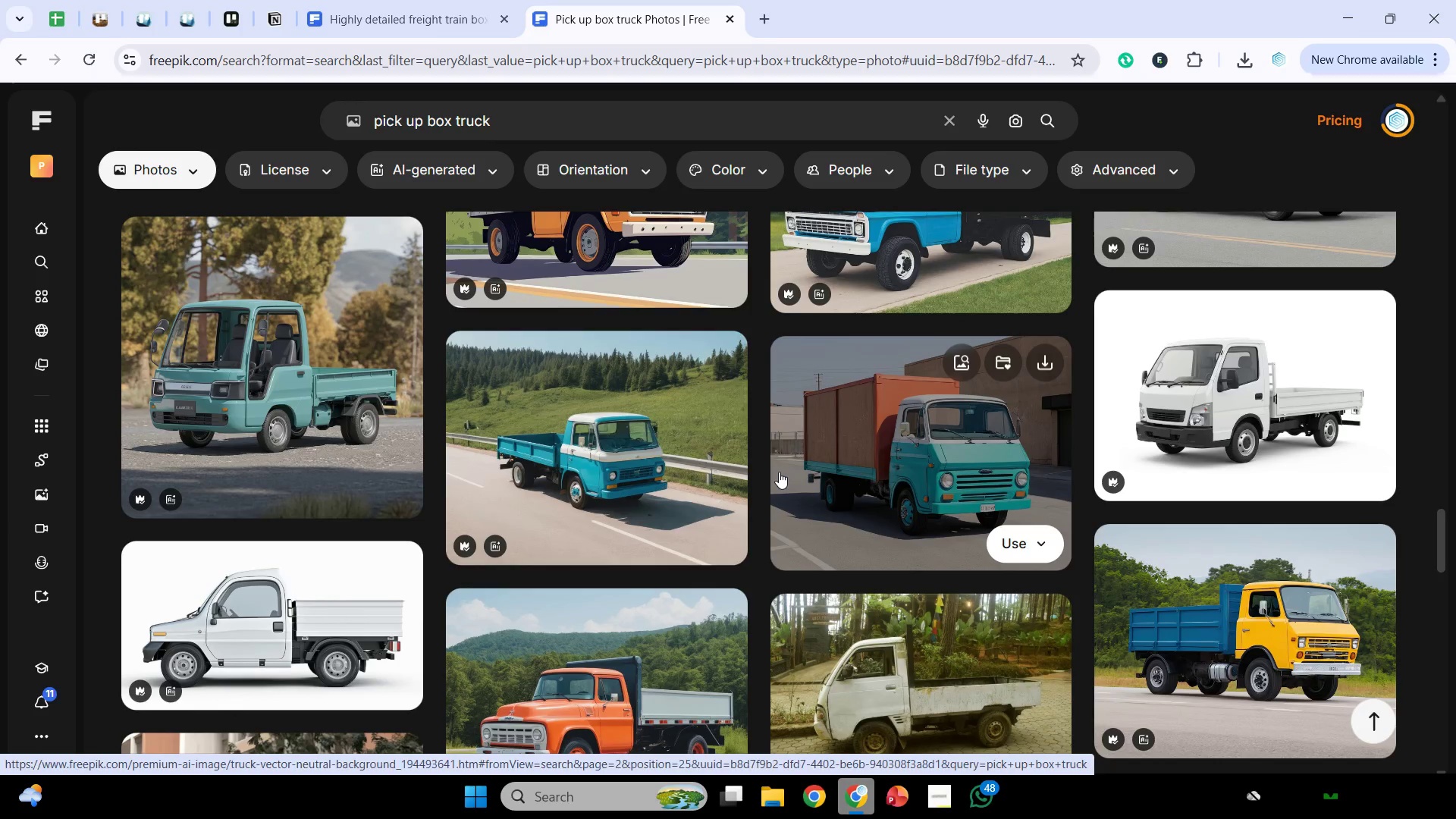 
scroll: coordinate [754, 466], scroll_direction: down, amount: 9.0
 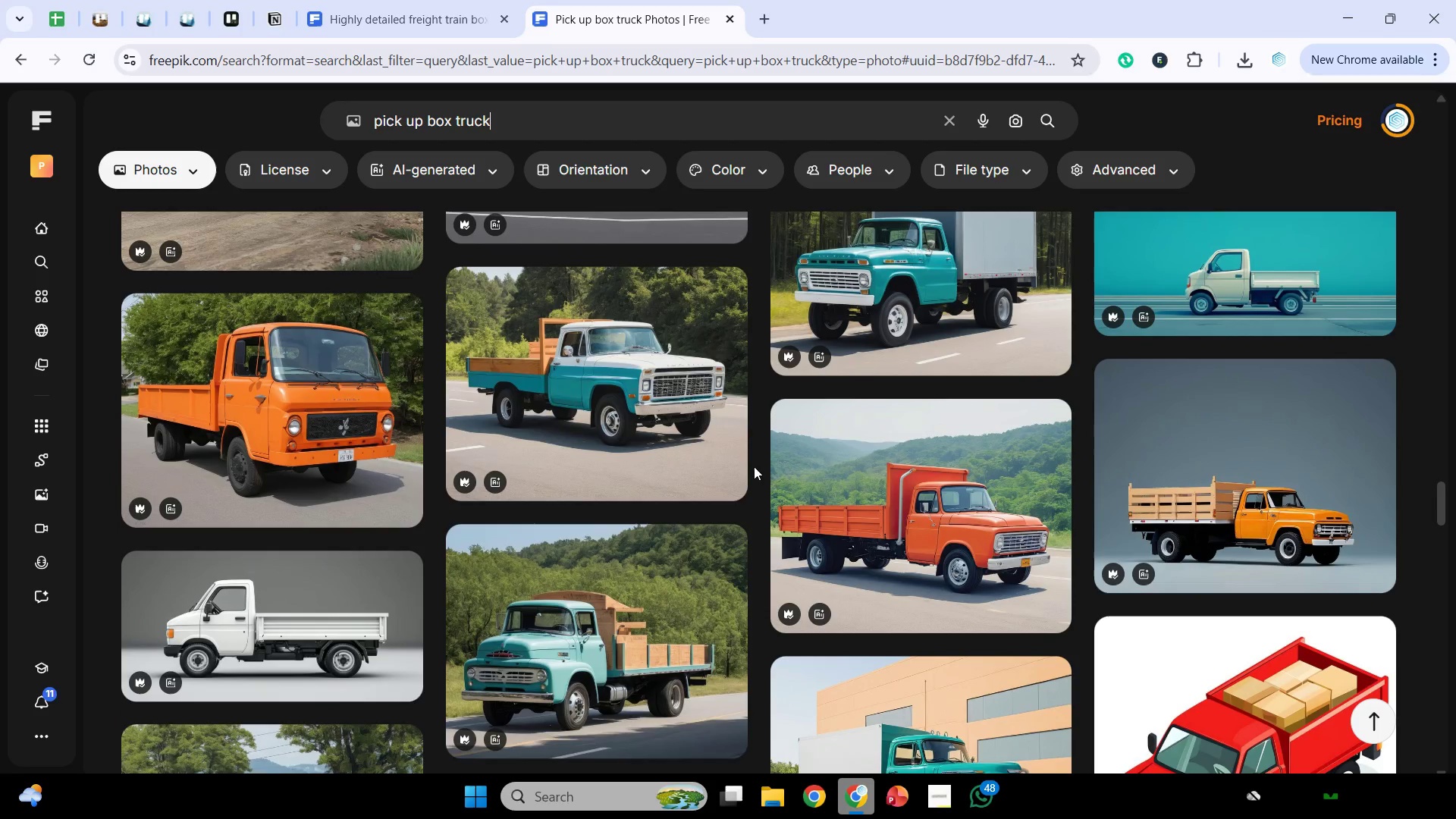 
left_click([1266, 332])
 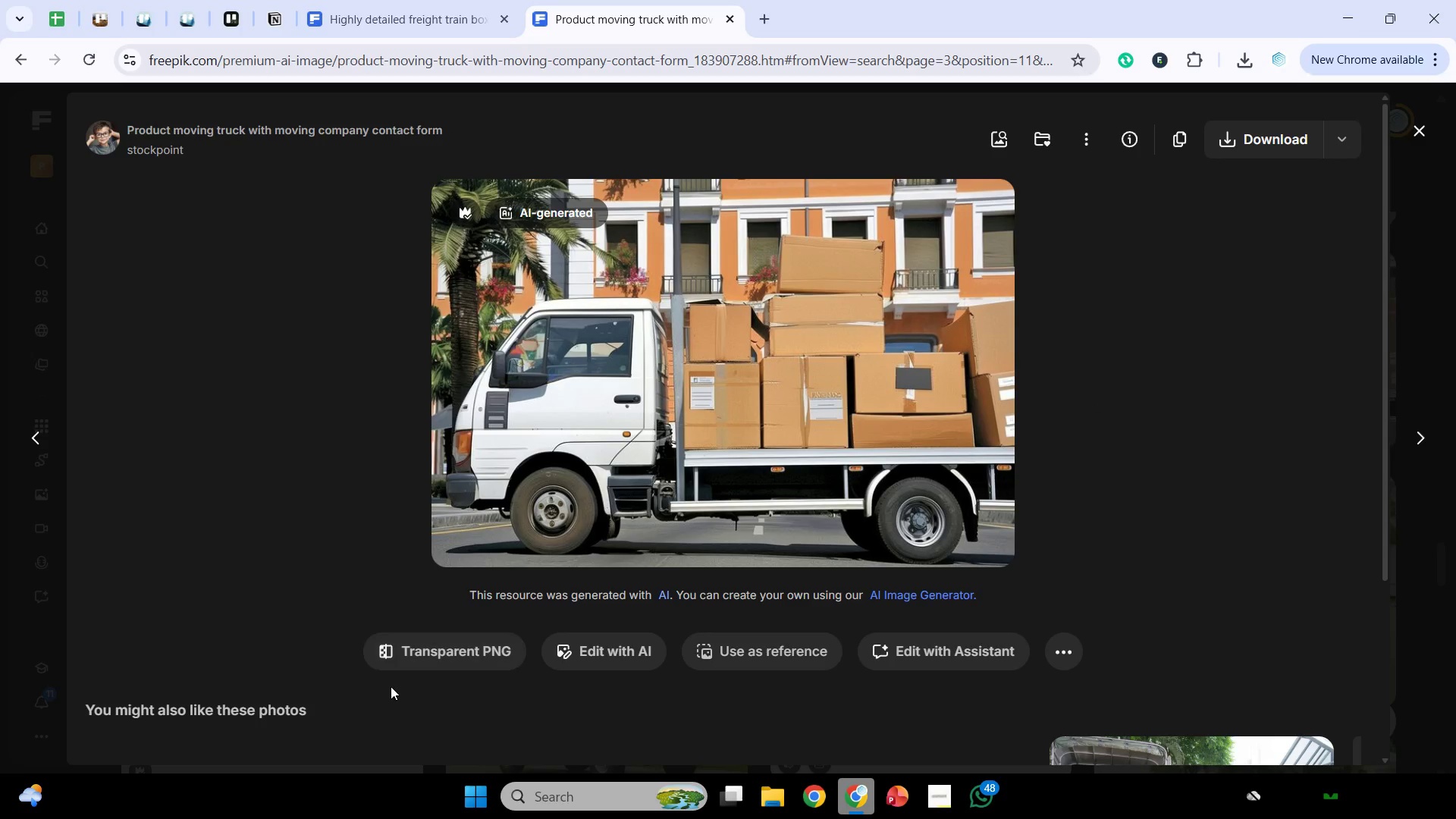 
double_click([424, 663])
 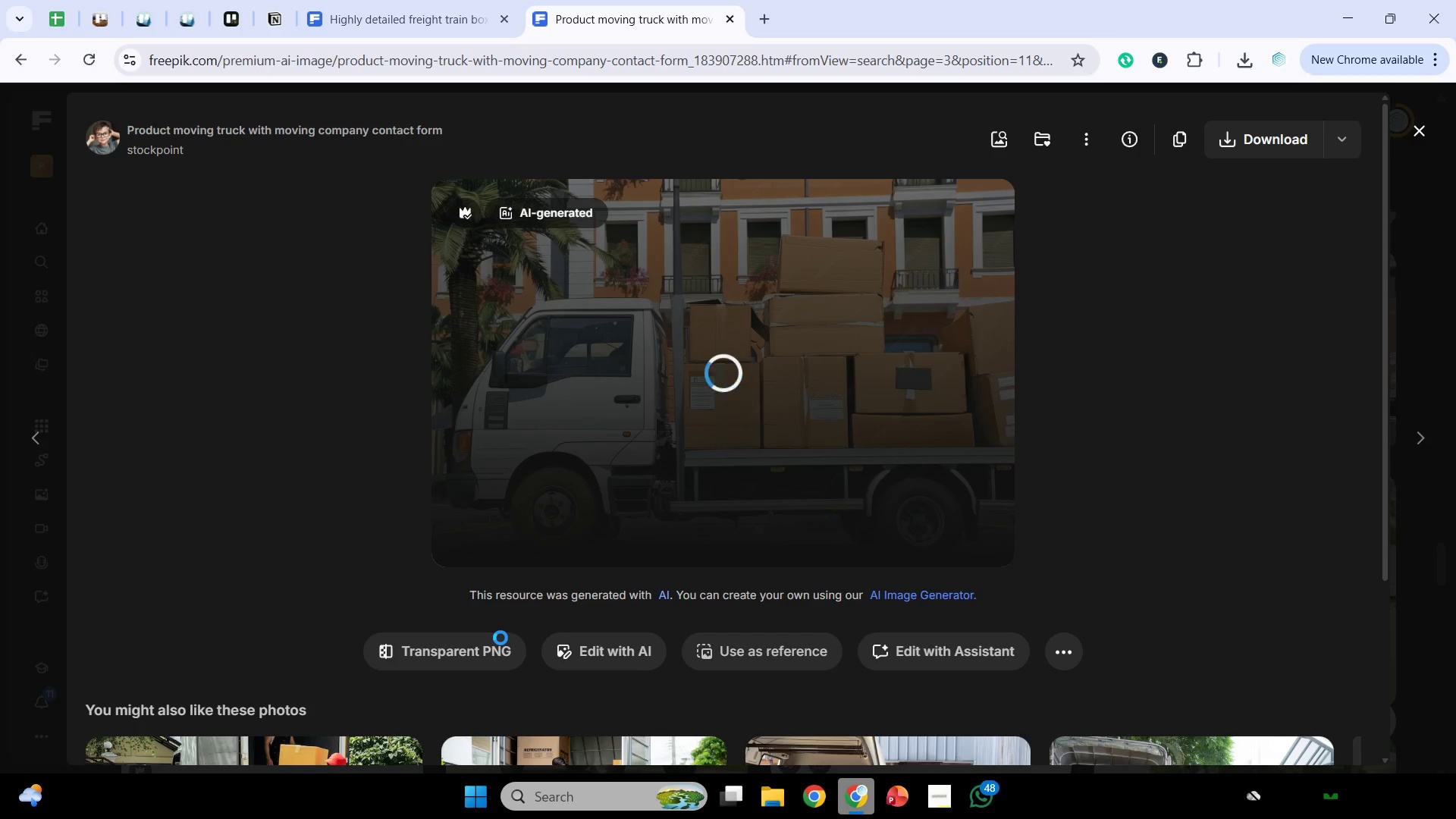 
wait(10.48)
 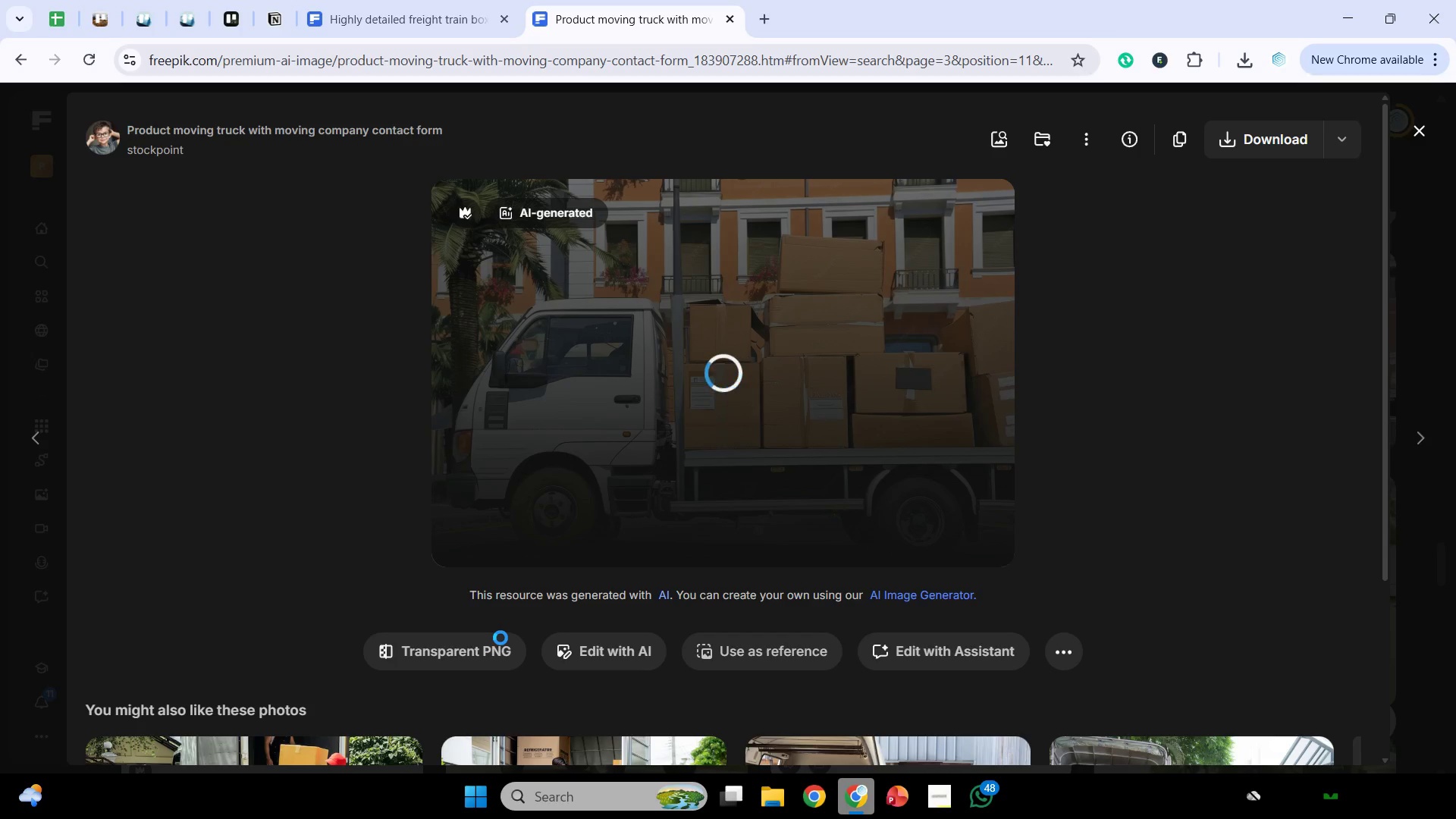 
scroll: coordinate [985, 544], scroll_direction: down, amount: 8.0
 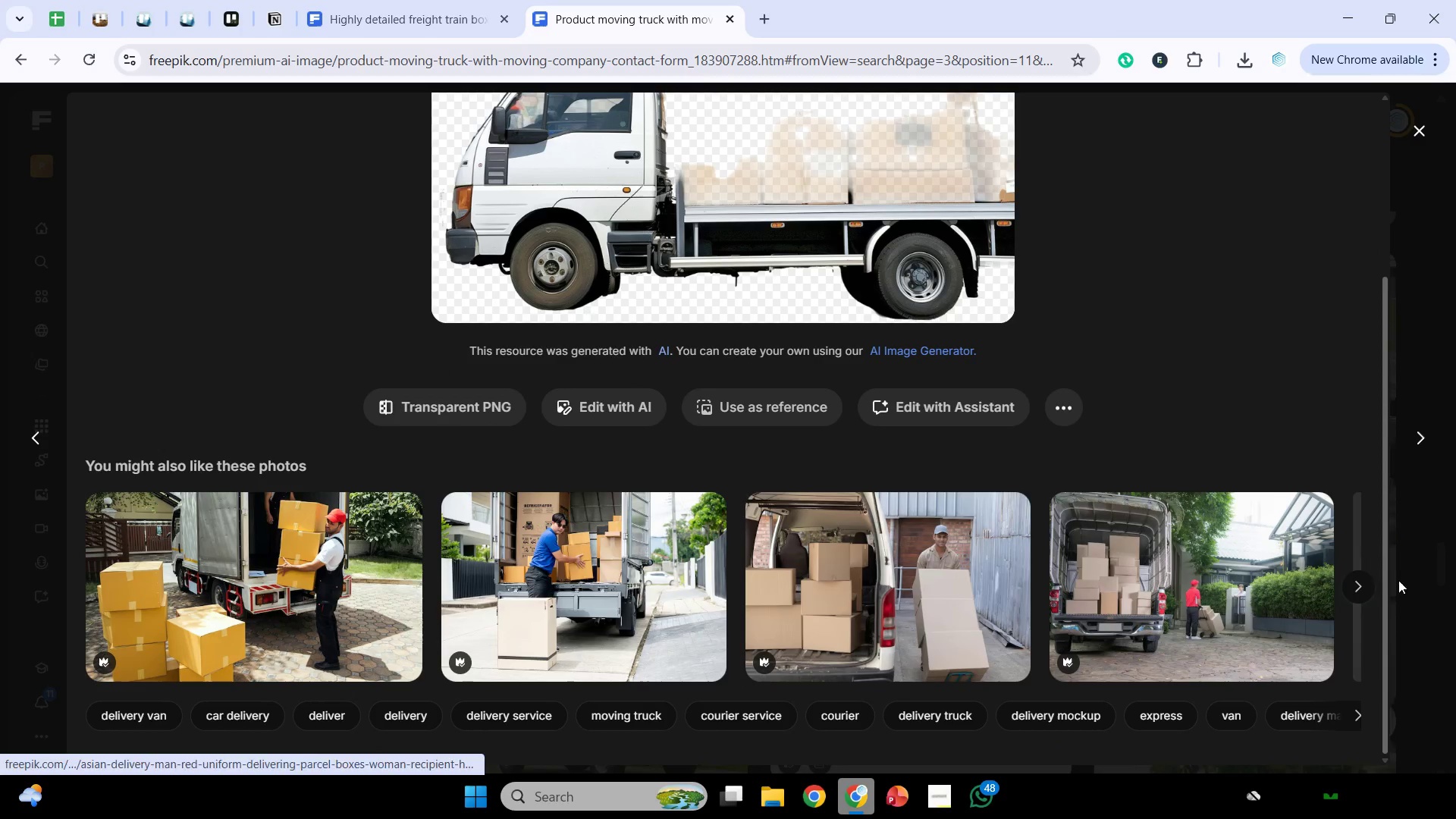 
left_click([1428, 566])
 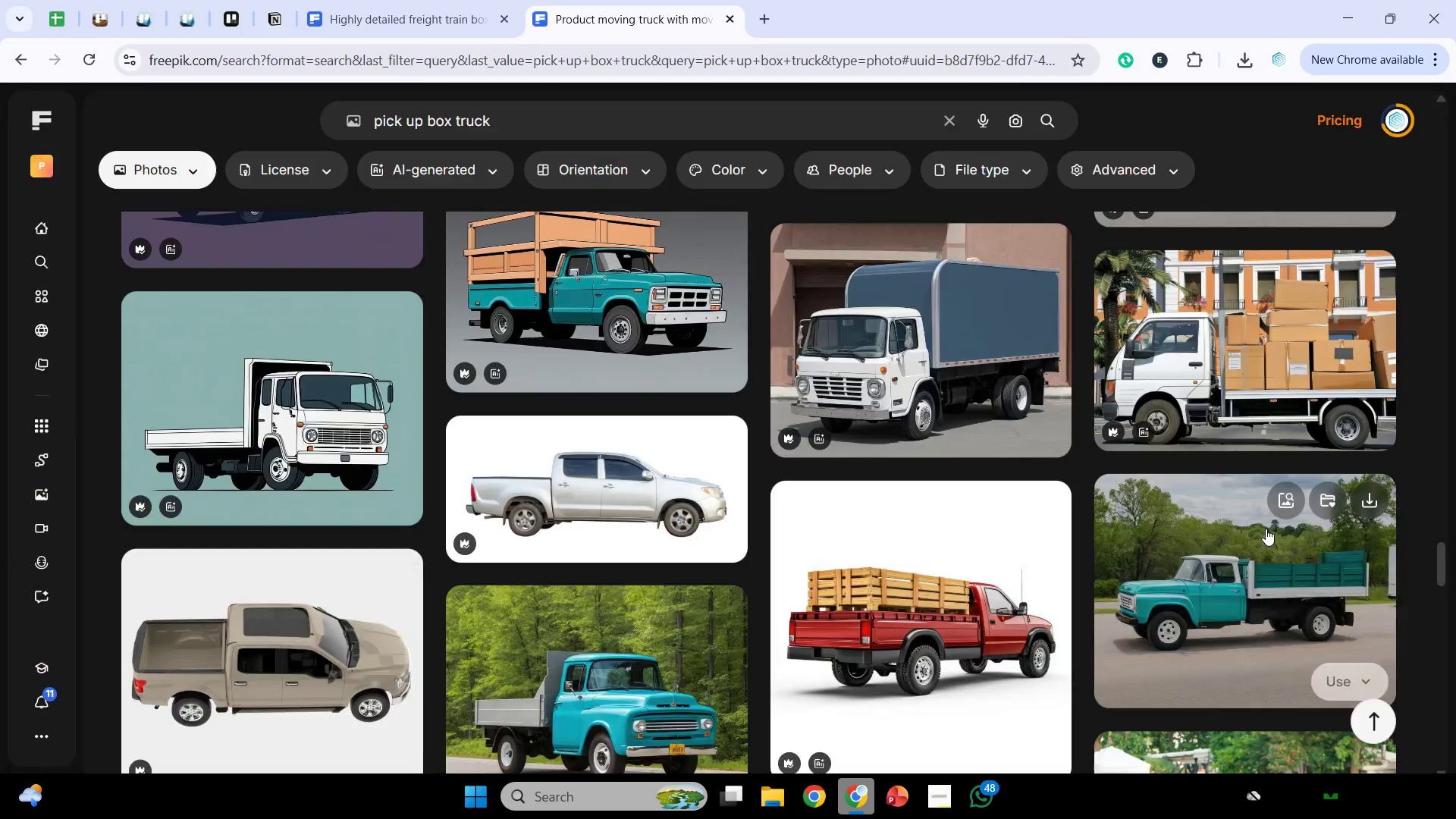 
scroll: coordinate [1266, 529], scroll_direction: down, amount: 7.0
 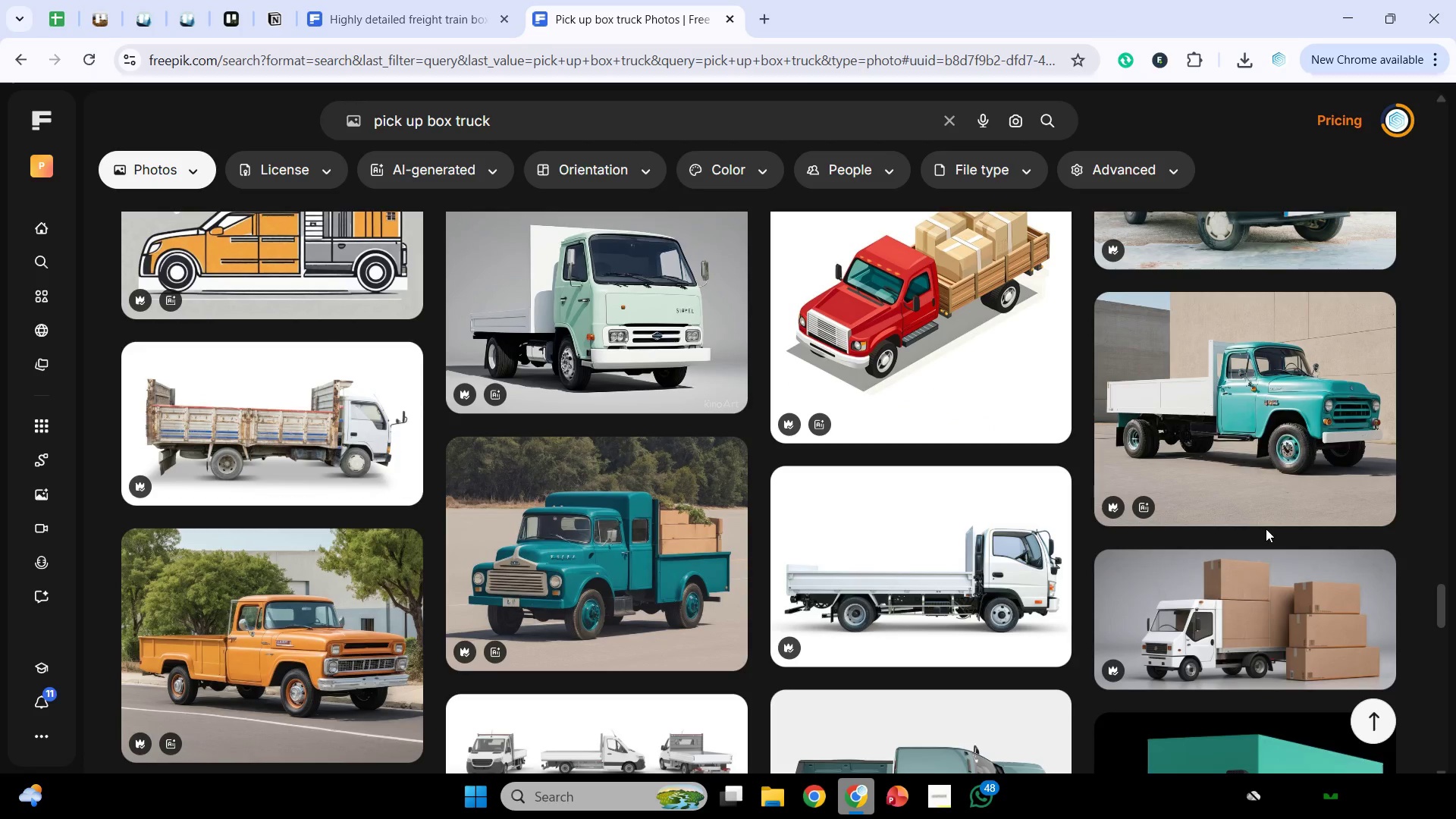 
left_click([1274, 626])
 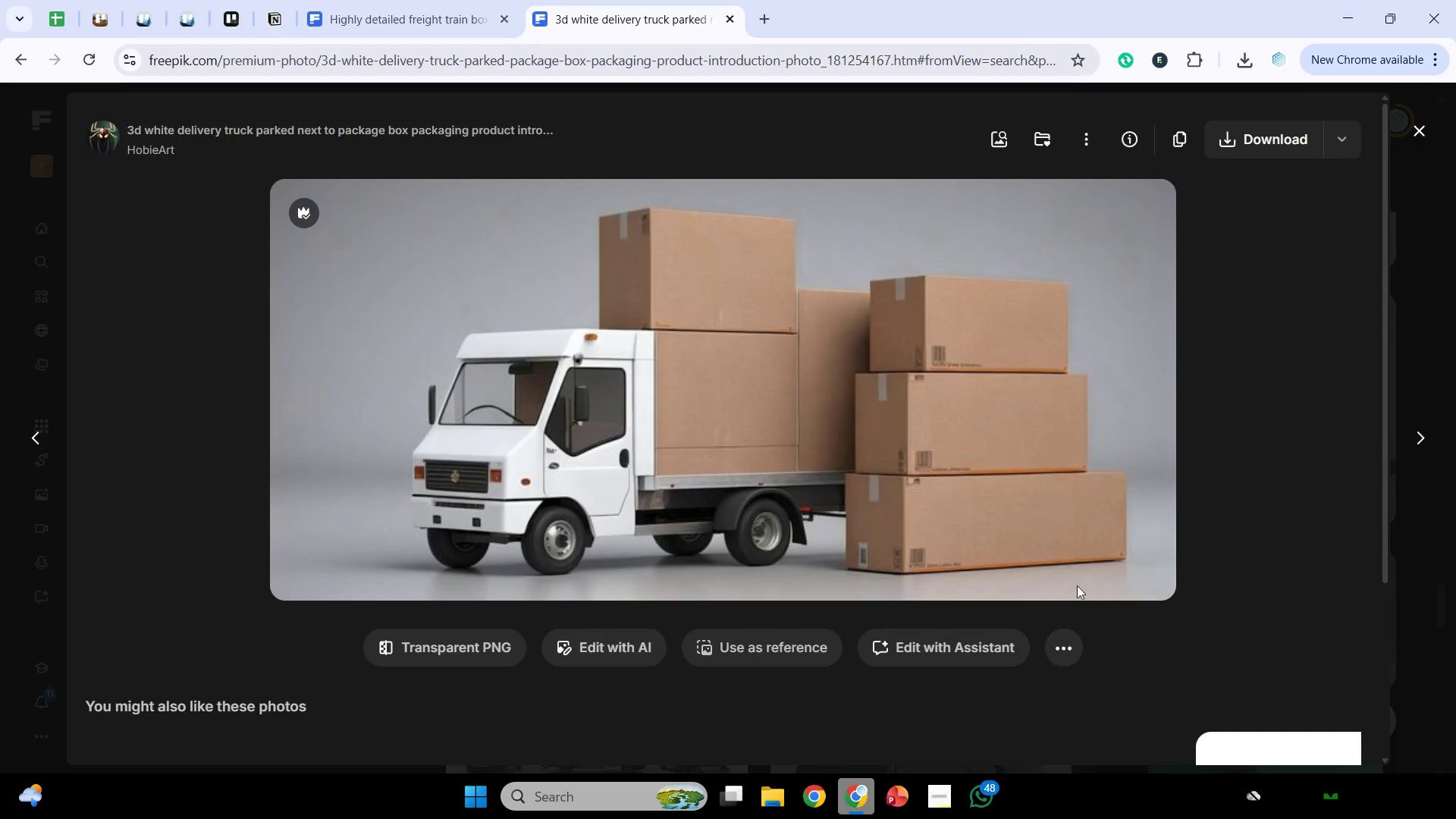 
left_click([1455, 540])
 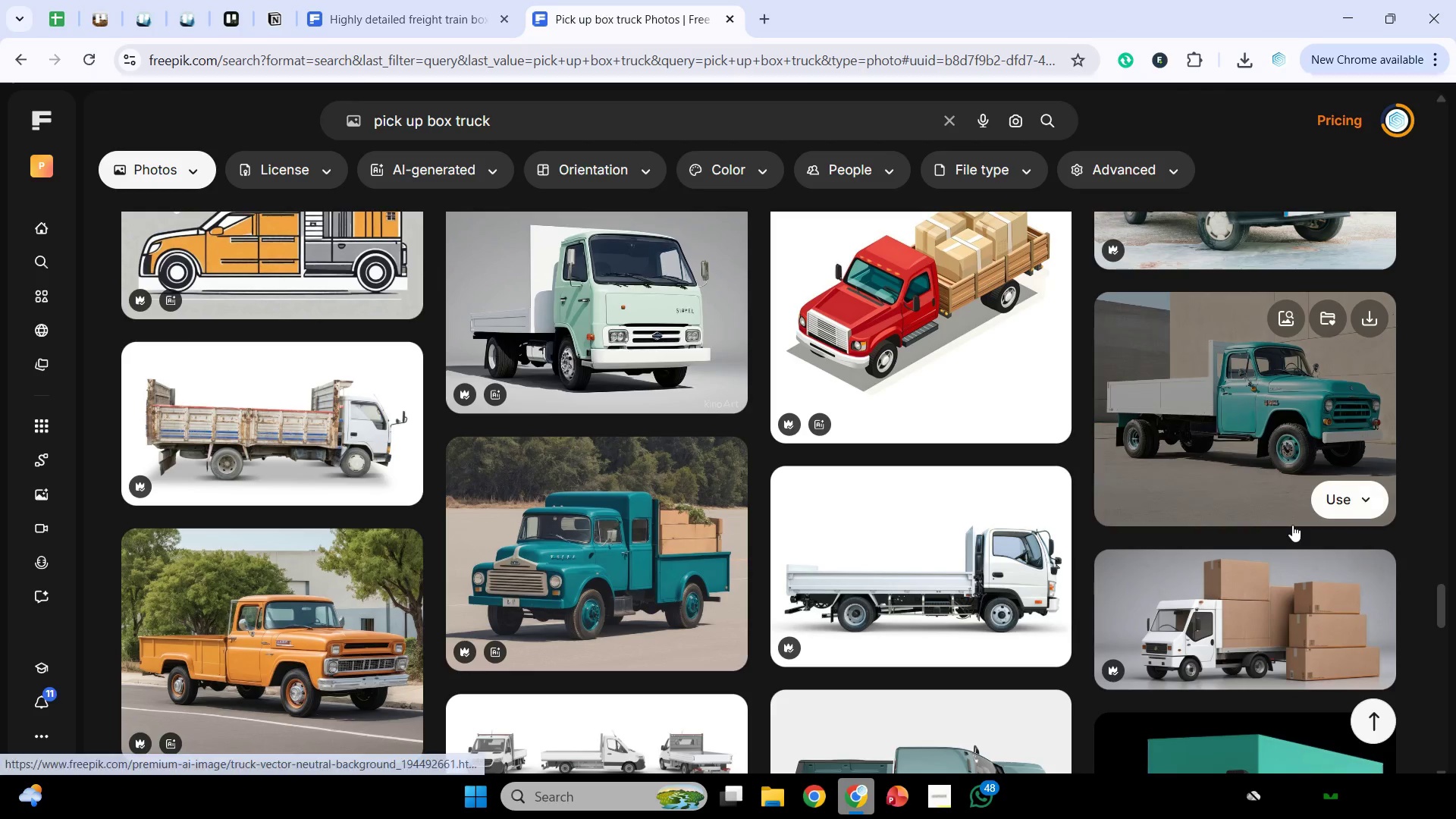 
scroll: coordinate [1252, 522], scroll_direction: down, amount: 6.0
 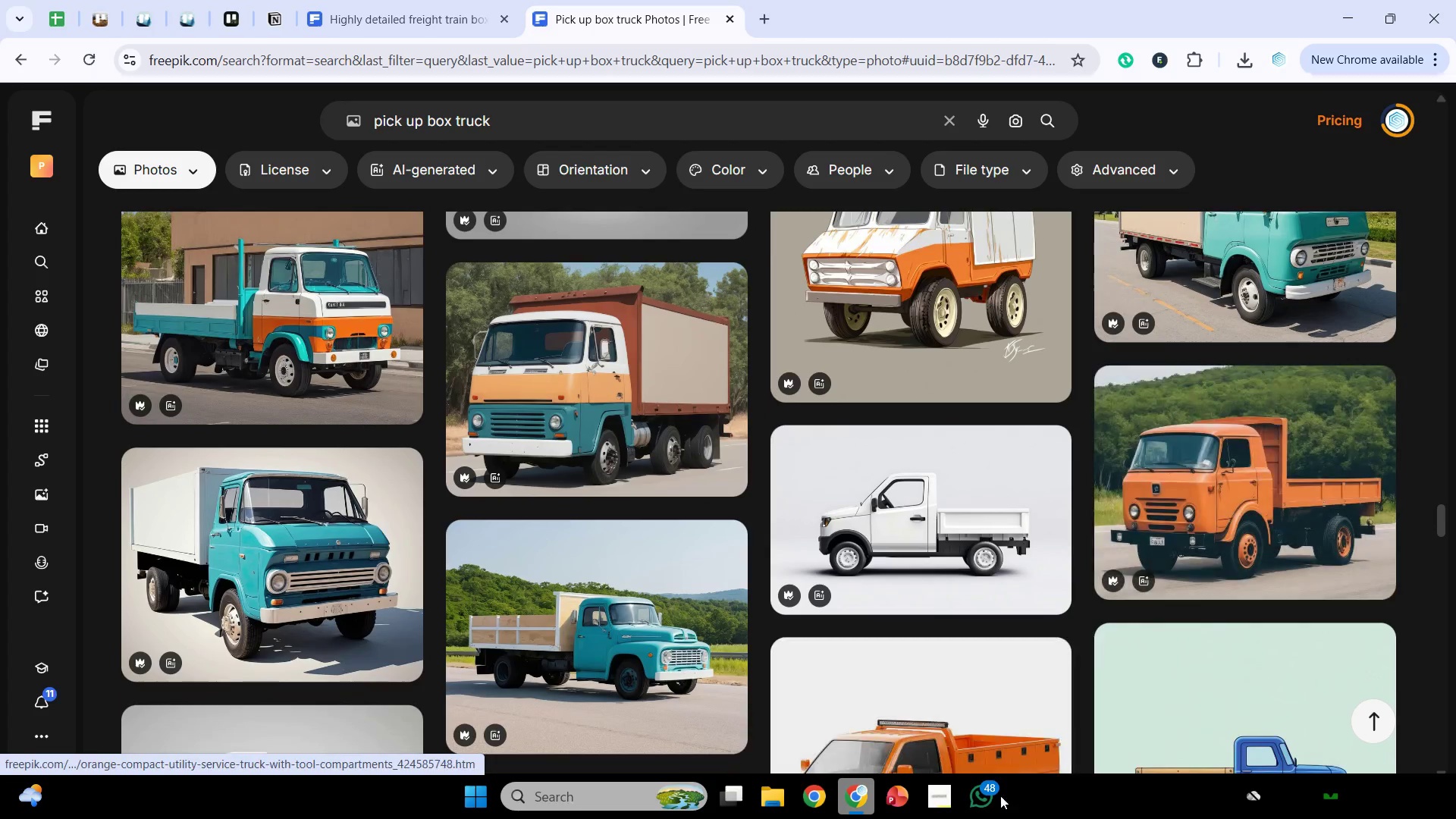 
left_click([942, 800])